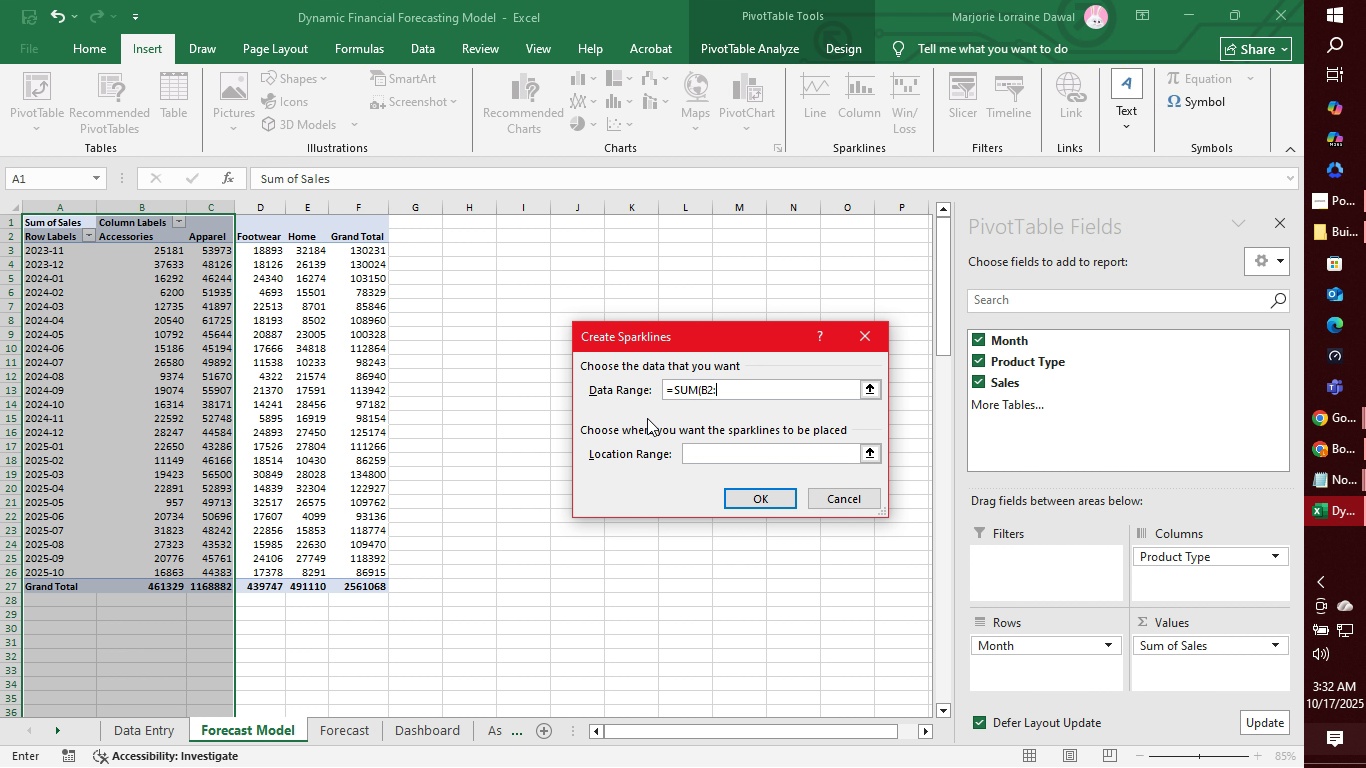 
key(Shift+Semicolon)
 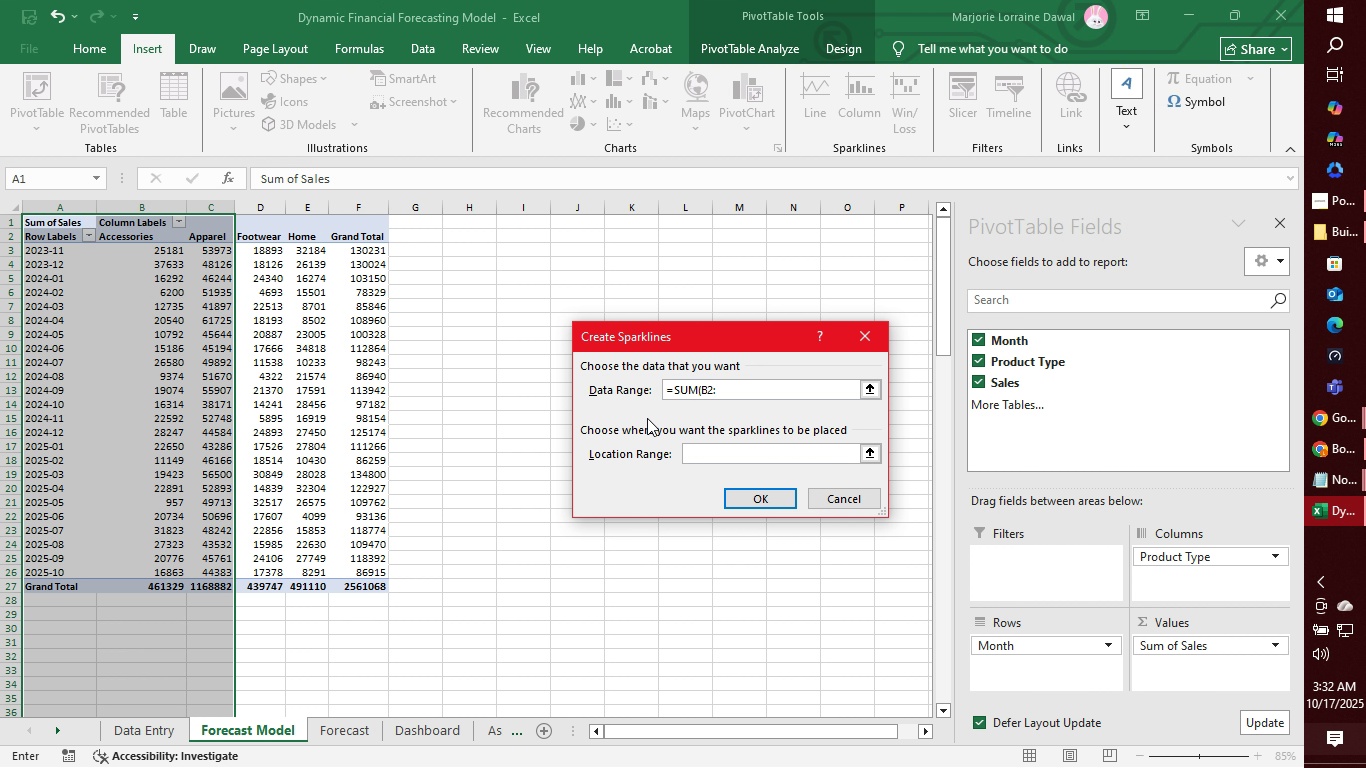 
hold_key(key=ShiftLeft, duration=1.28)
 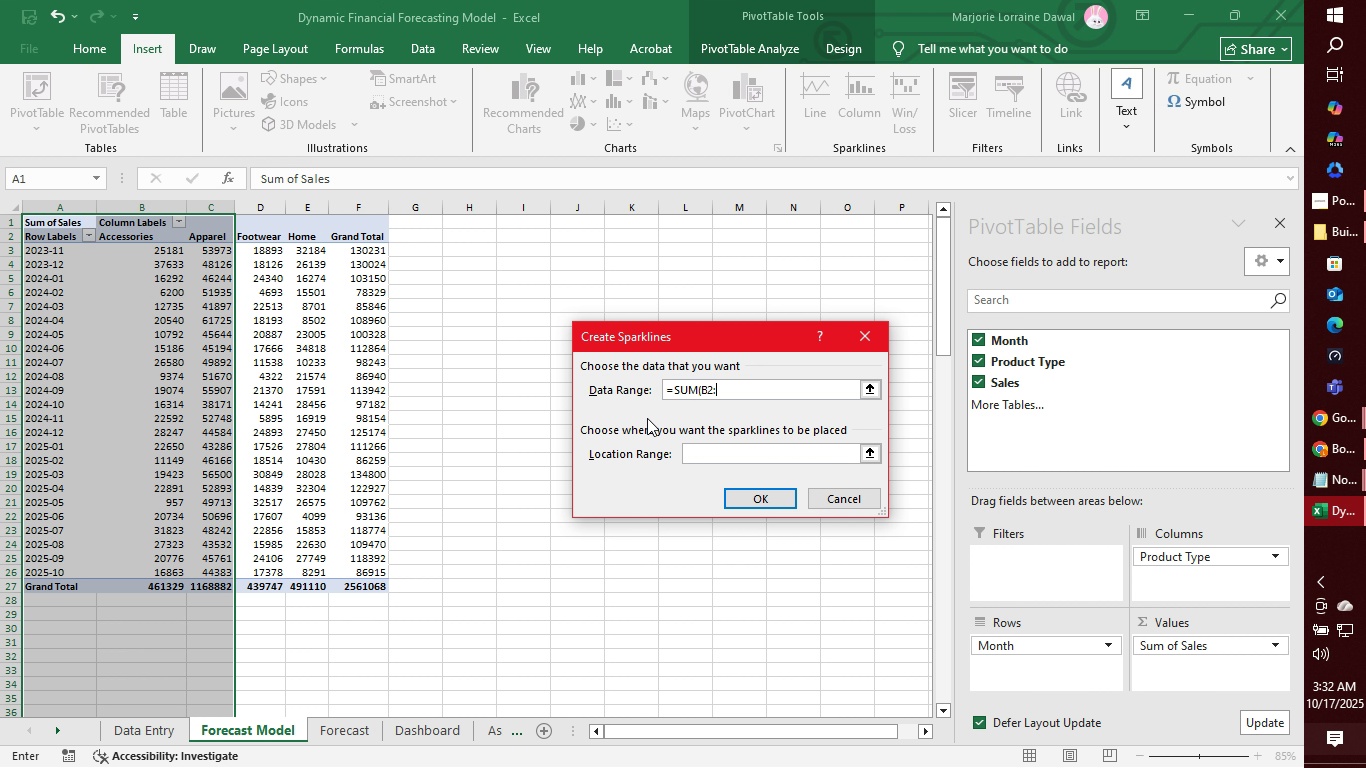 
type(E2)
 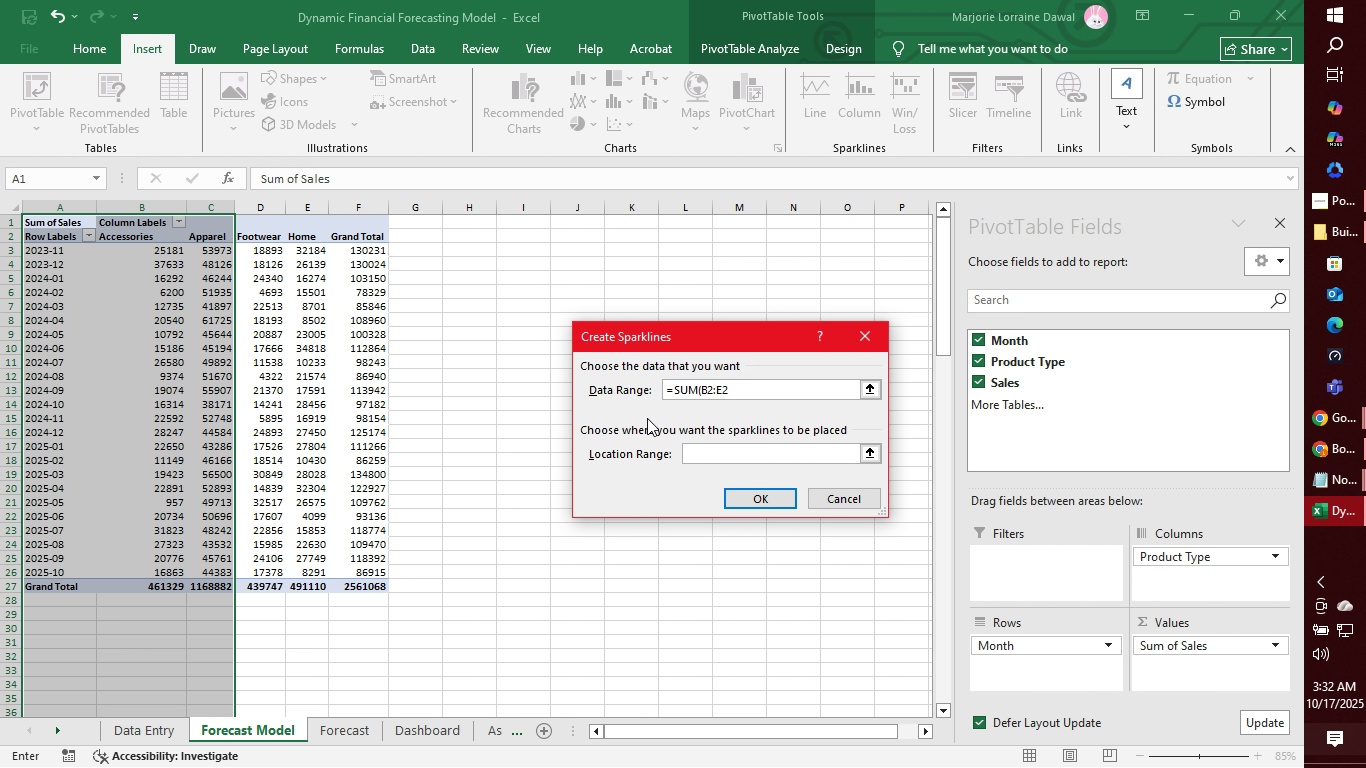 
key(Shift+0)
 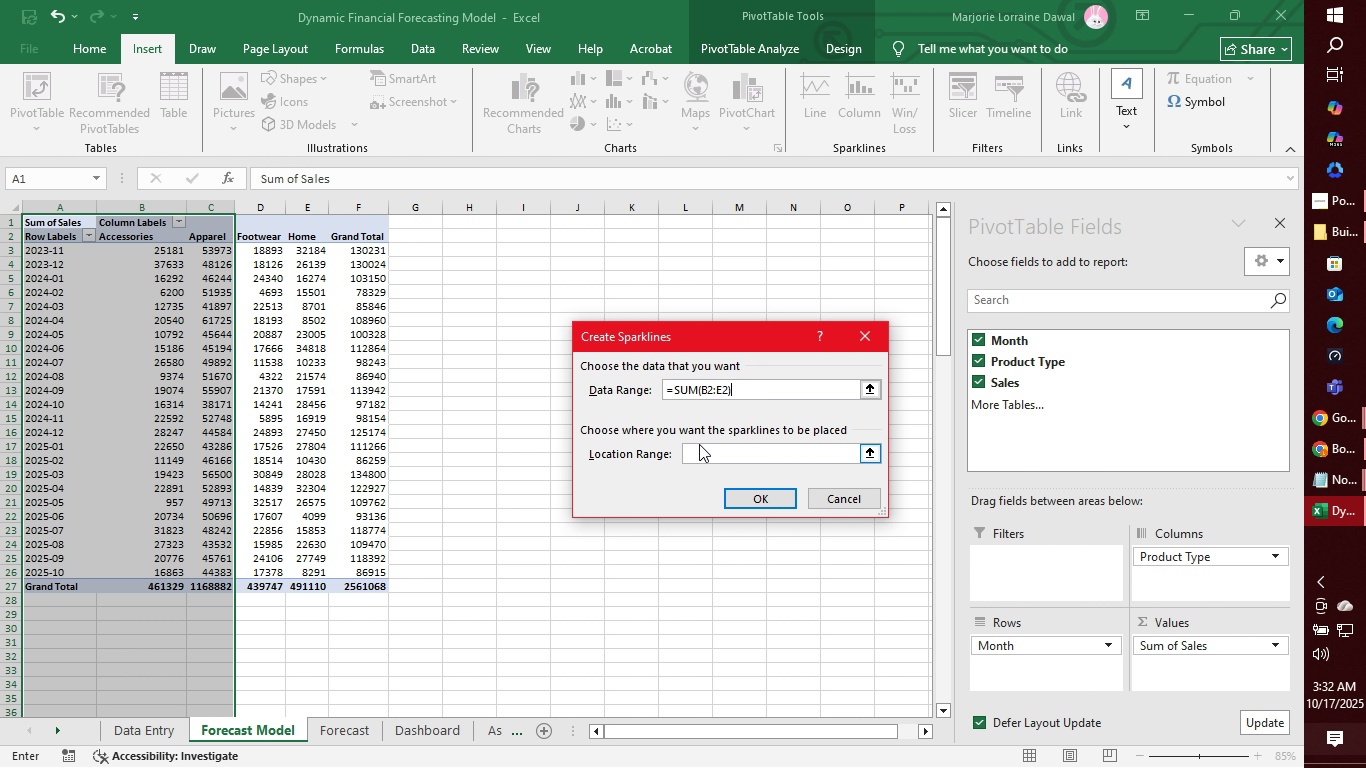 
wait(6.94)
 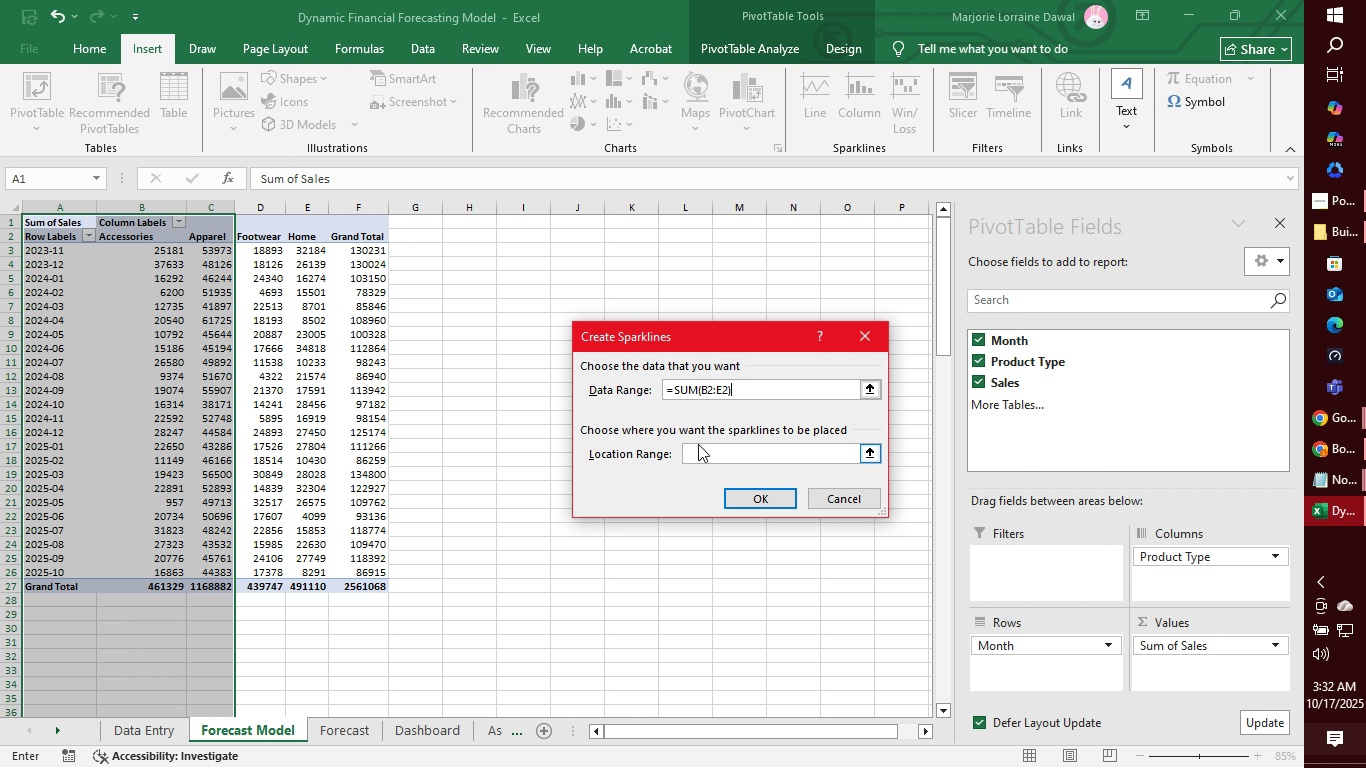 
left_click([728, 458])
 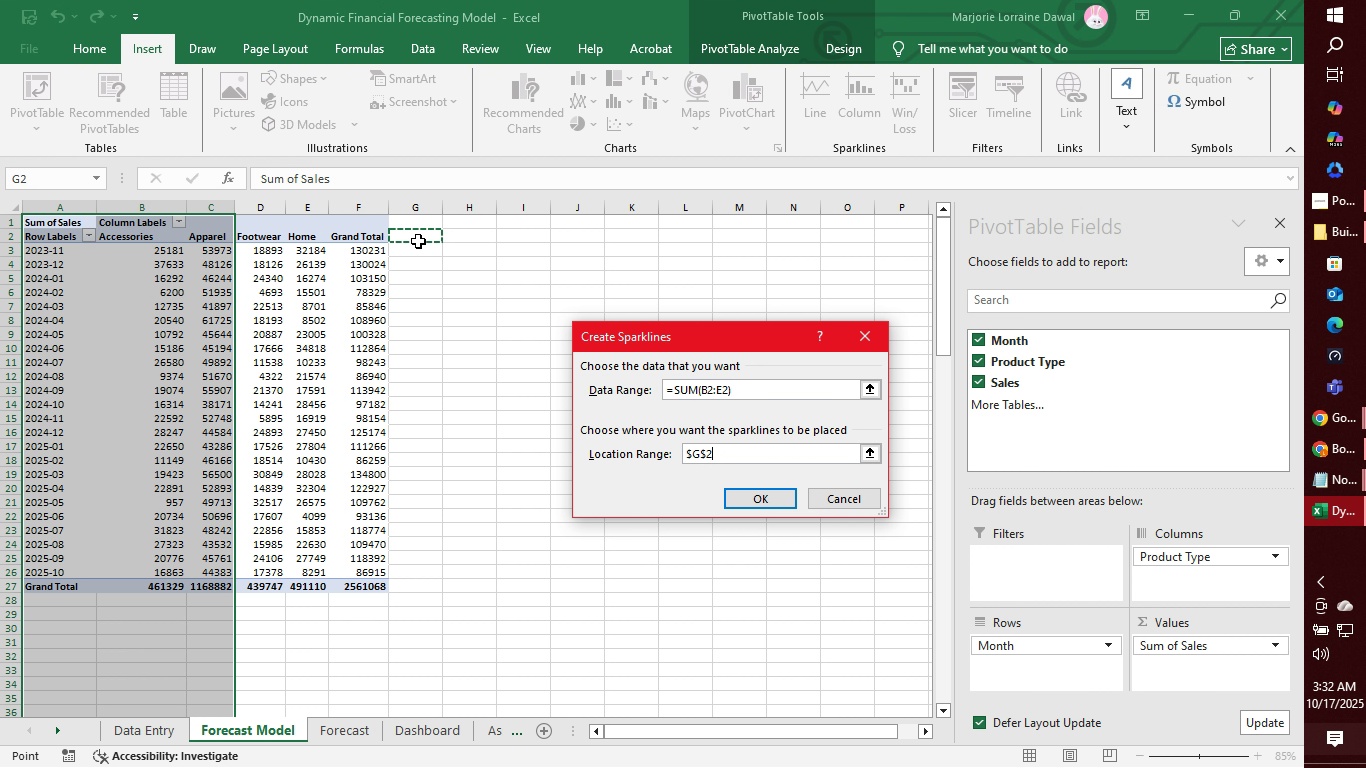 
wait(7.93)
 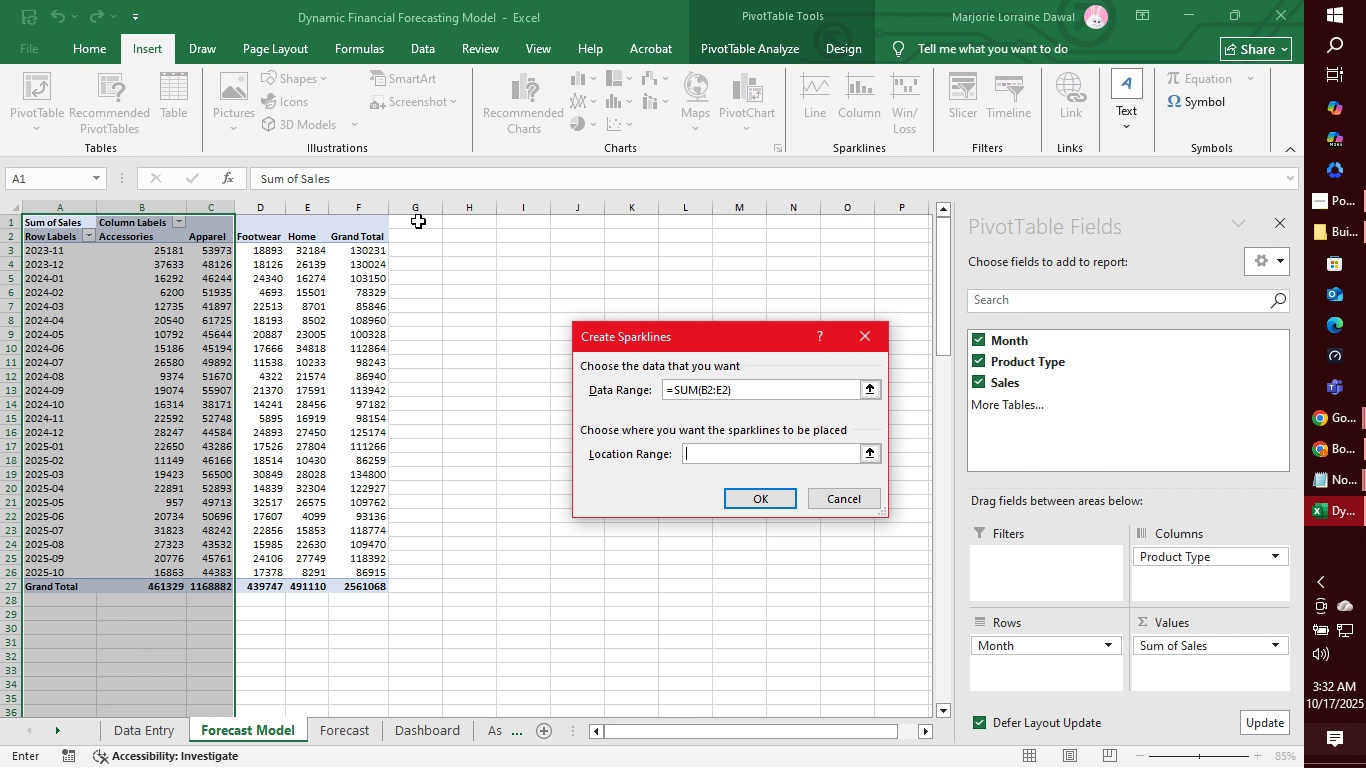 
left_click([418, 241])
 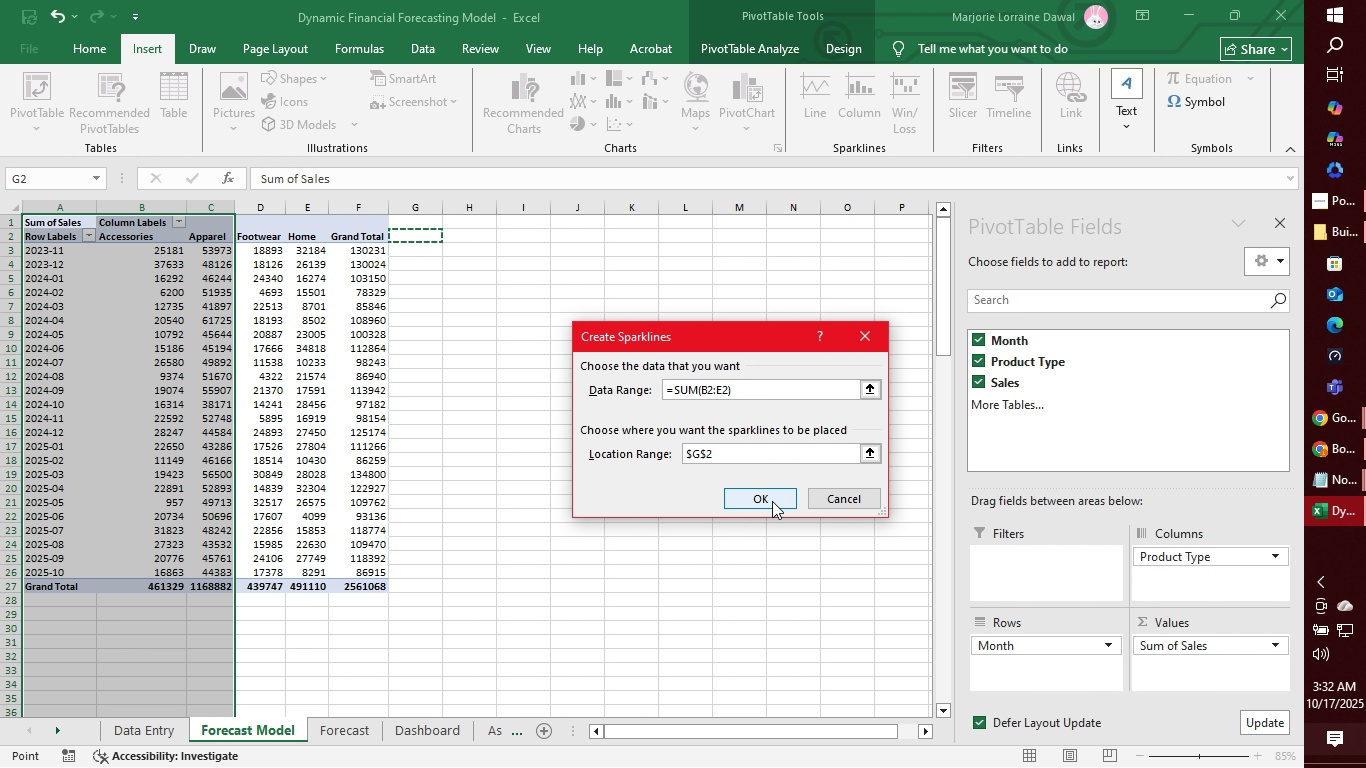 
left_click([772, 501])
 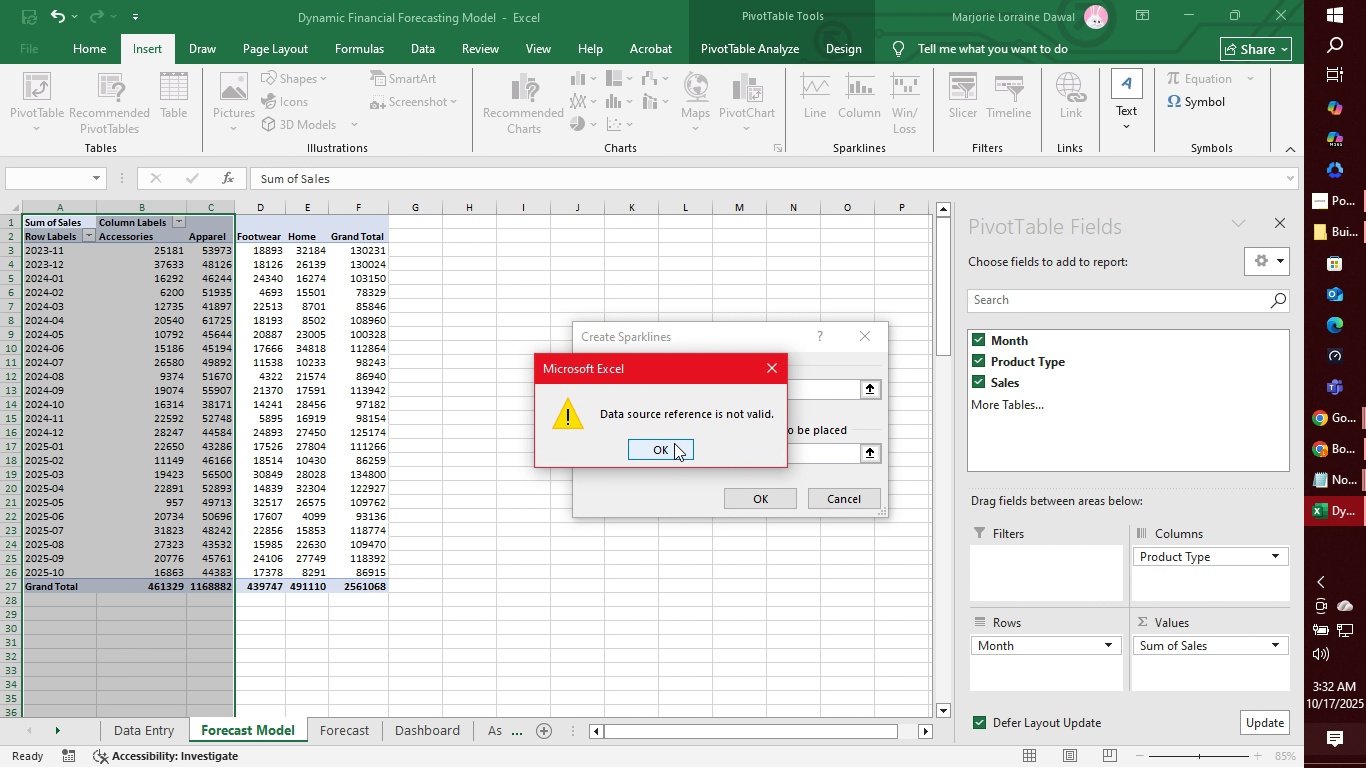 
left_click([674, 443])
 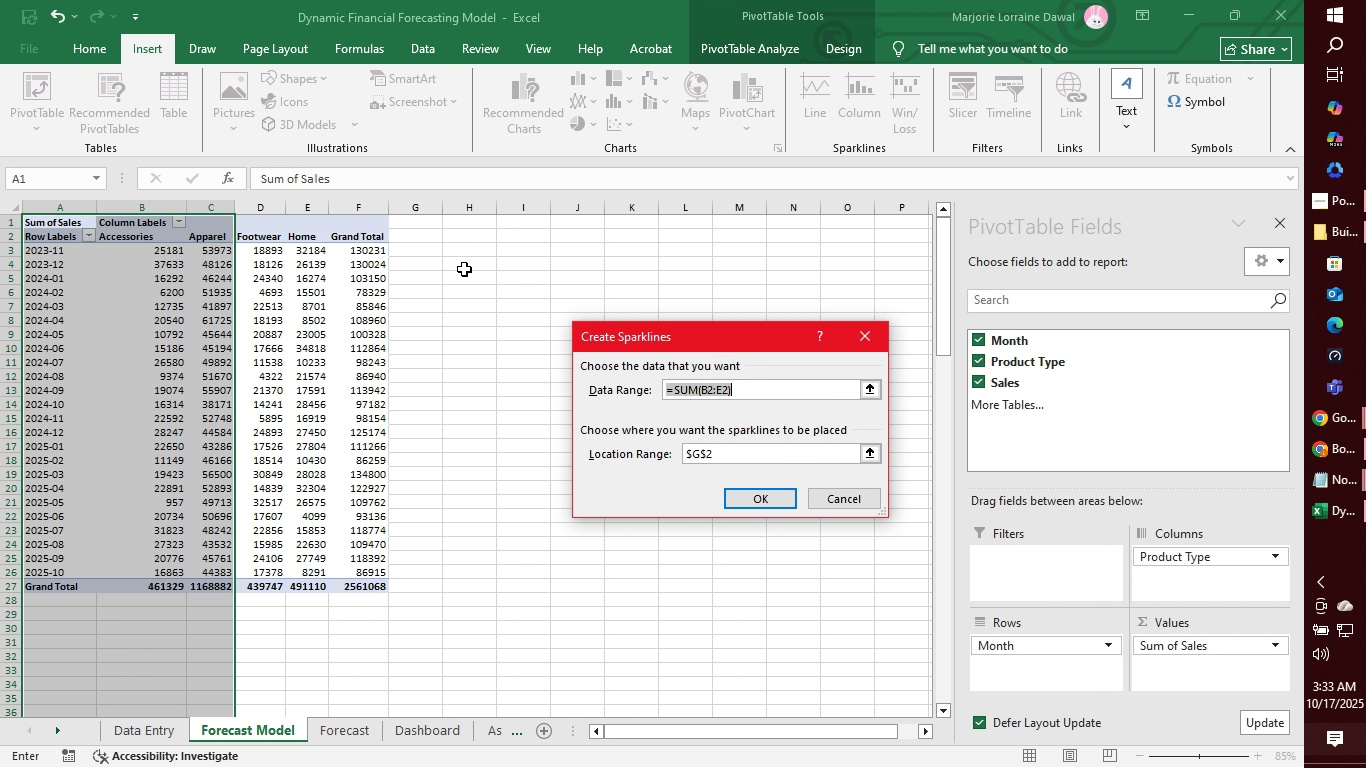 
wait(7.89)
 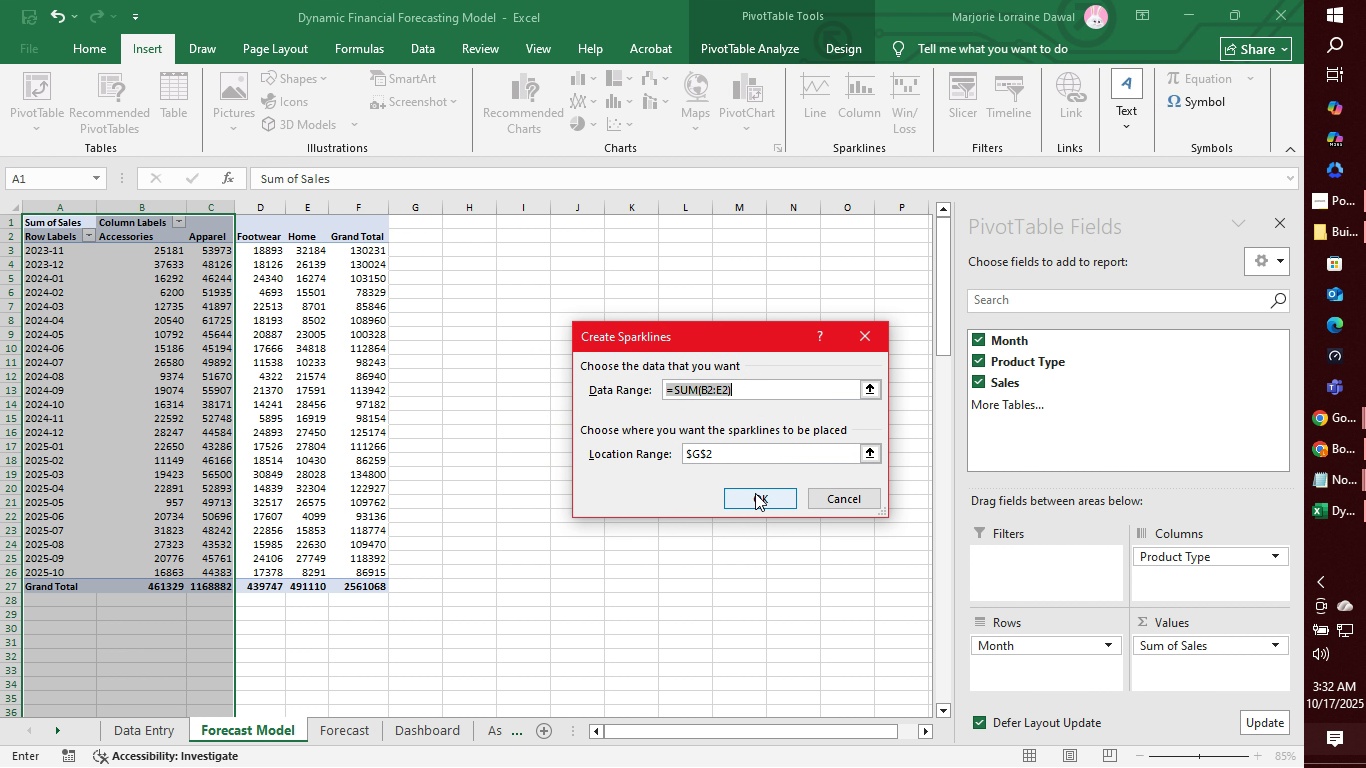 
left_click([258, 729])
 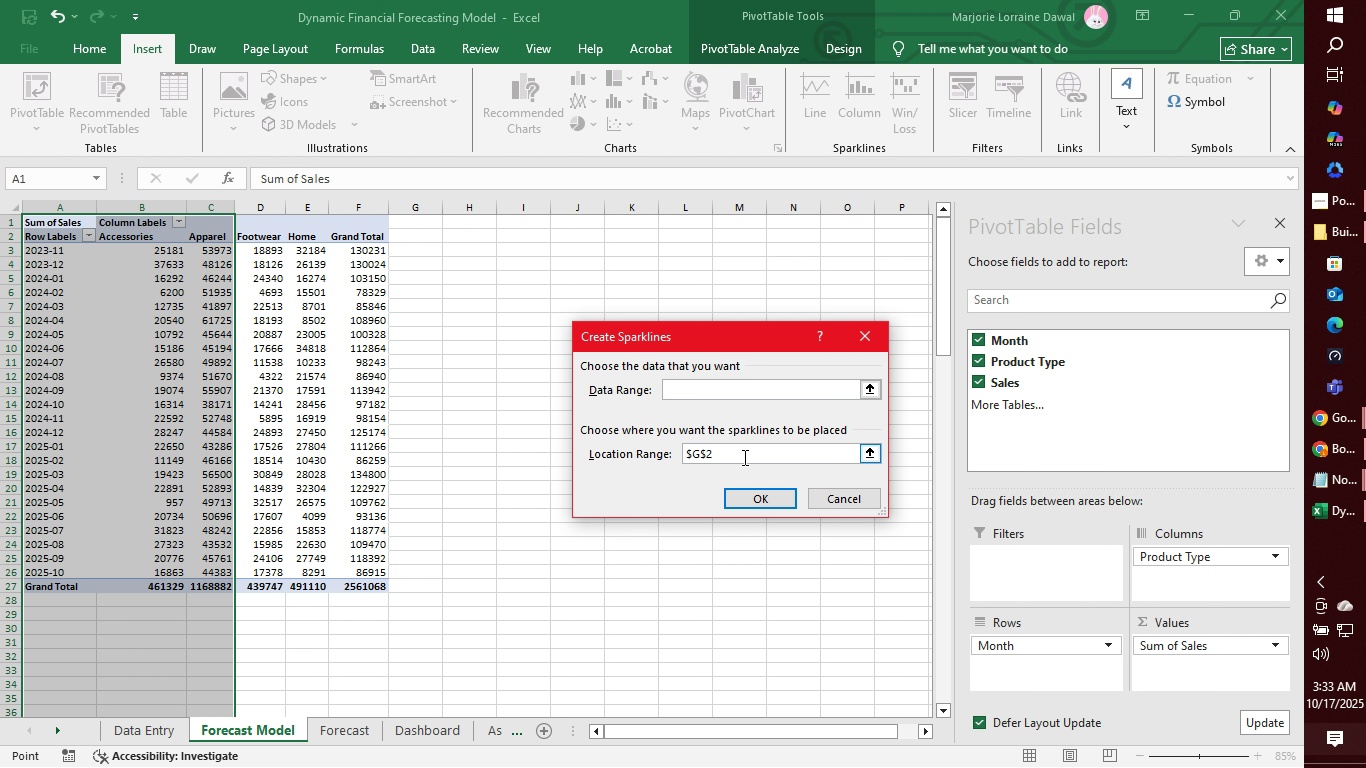 
left_click([738, 455])
 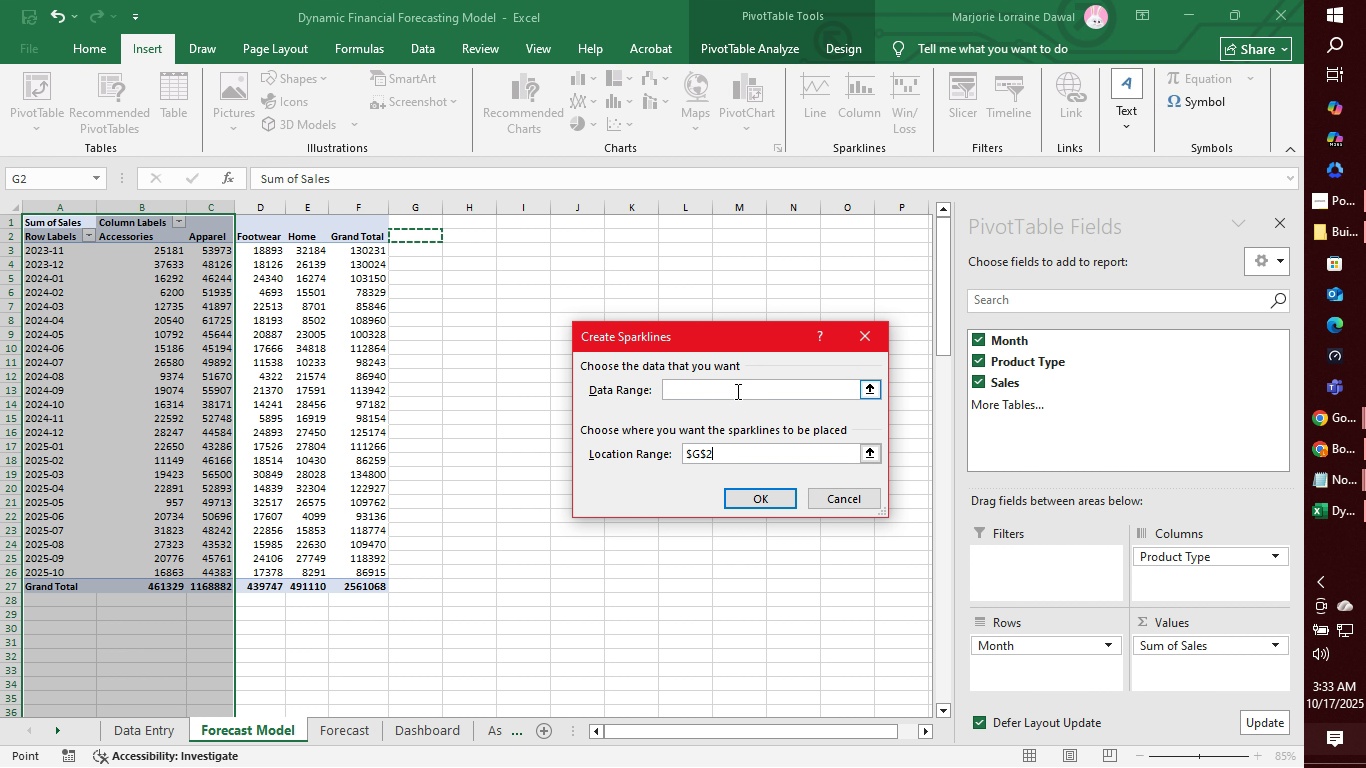 
left_click([736, 388])
 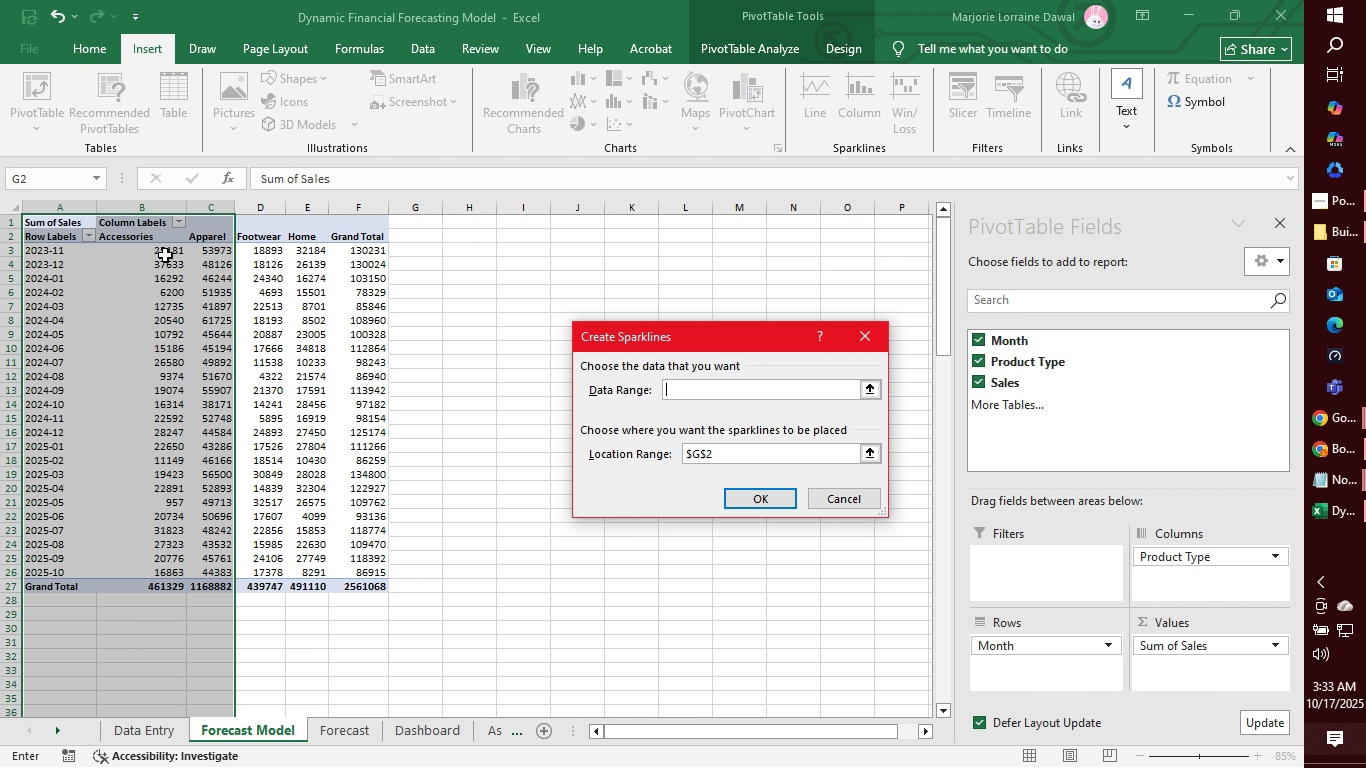 
wait(6.96)
 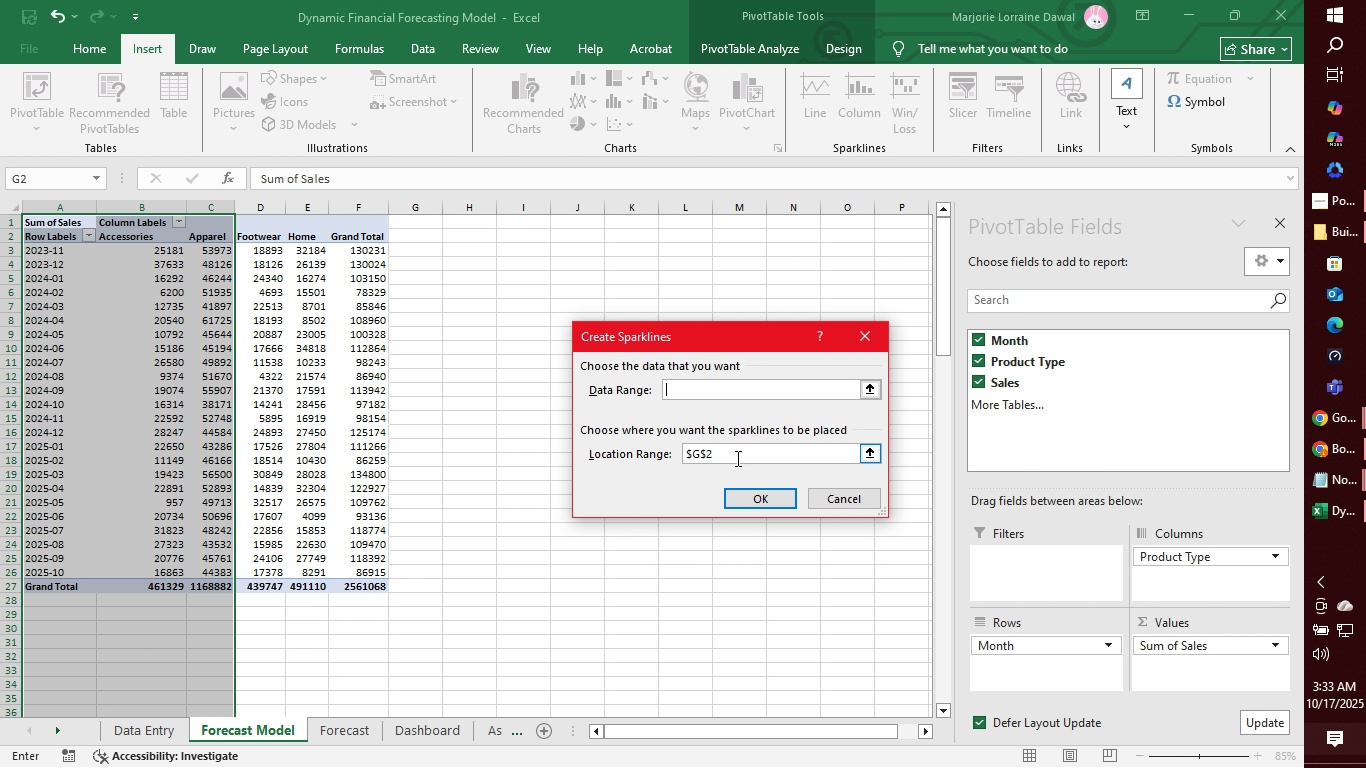 
left_click([165, 255])
 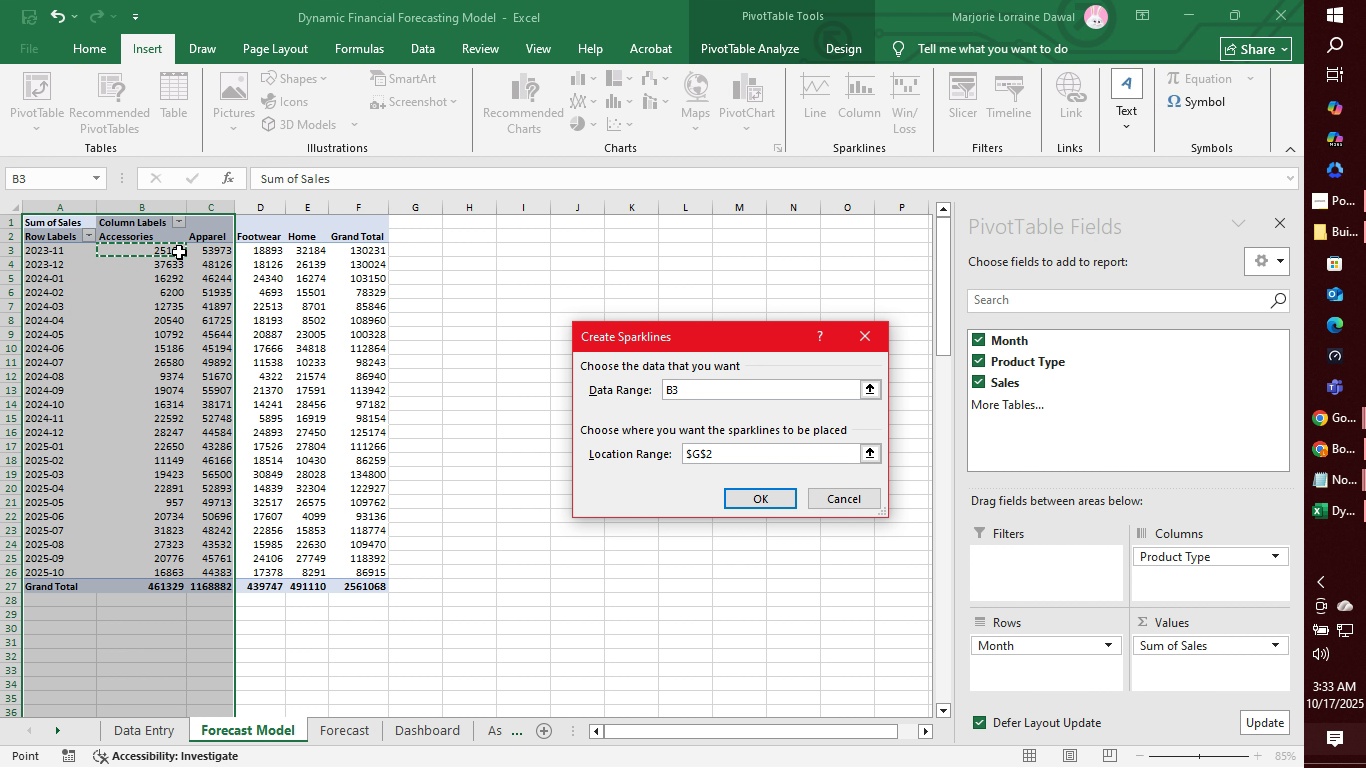 
wait(6.69)
 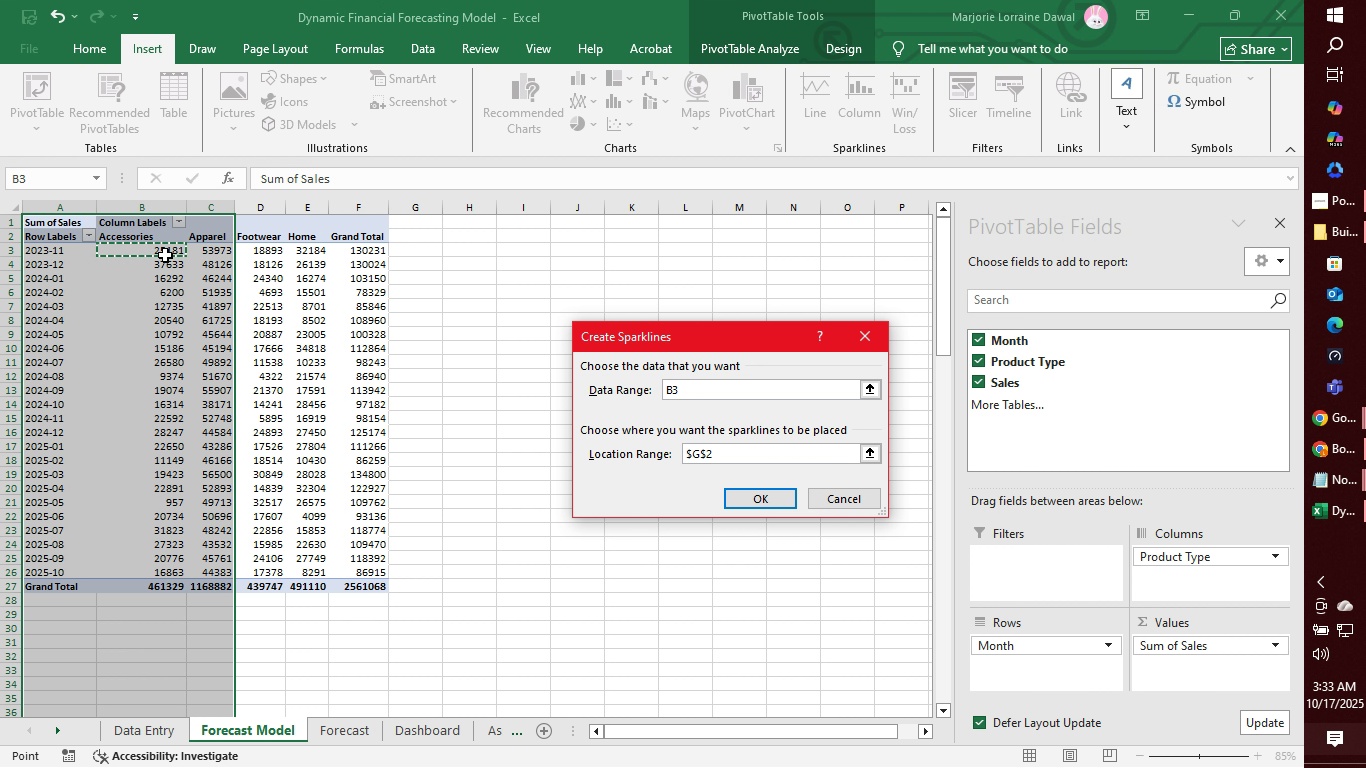 
left_click([212, 251])
 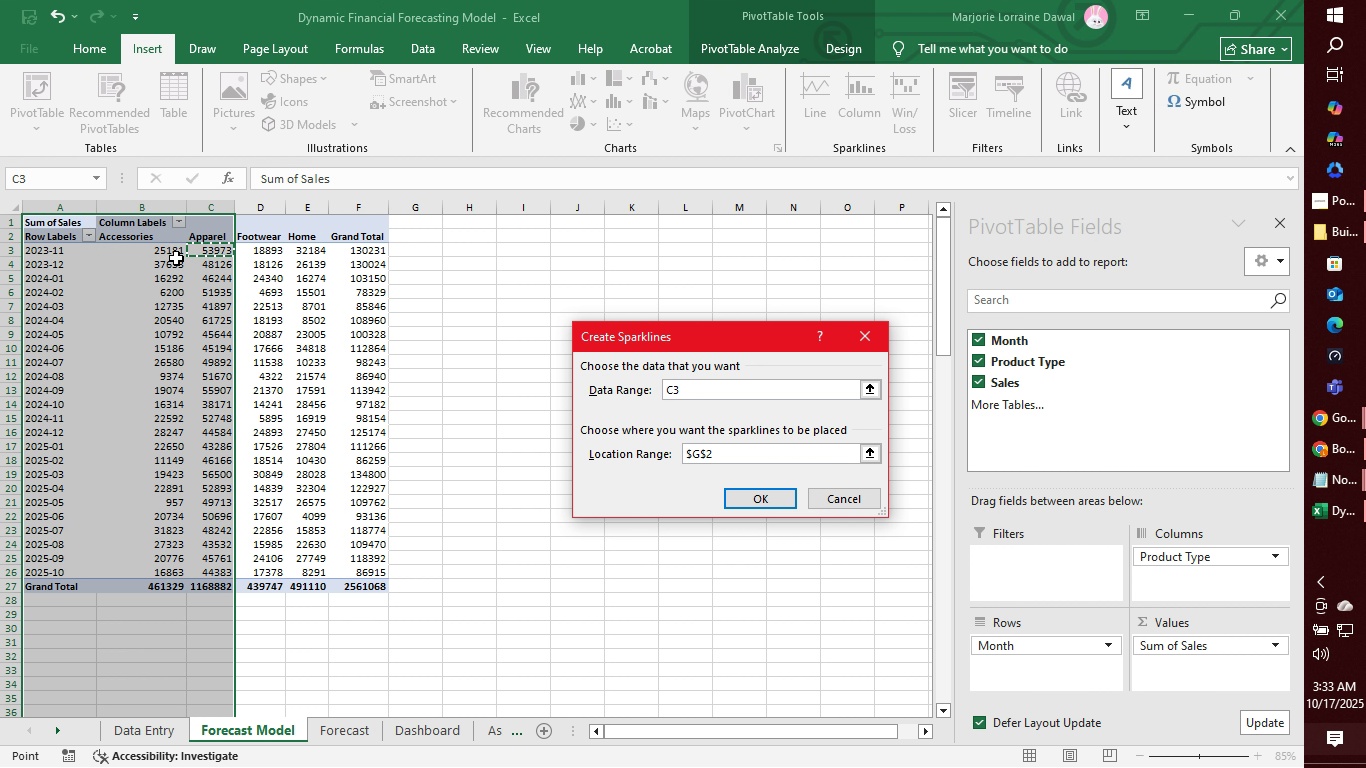 
left_click([176, 258])
 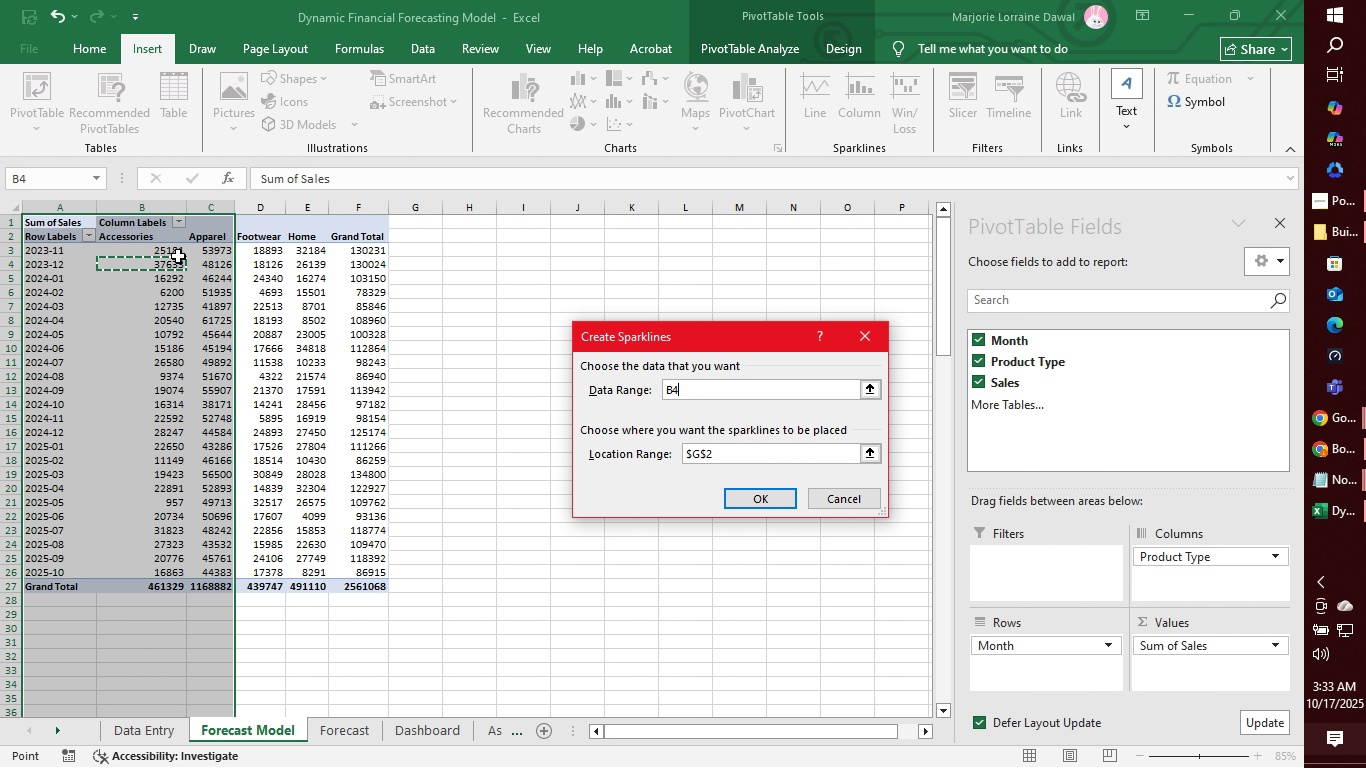 
left_click([178, 256])
 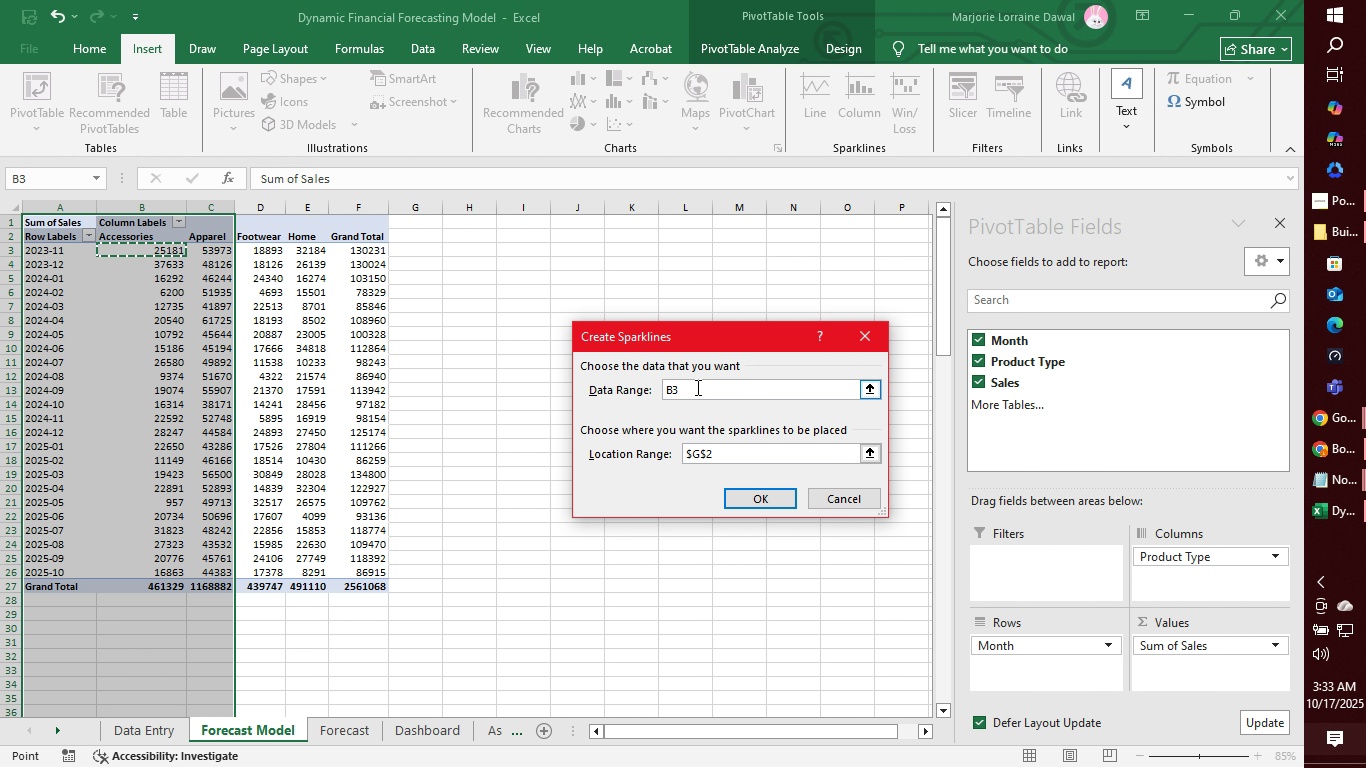 
left_click([696, 387])
 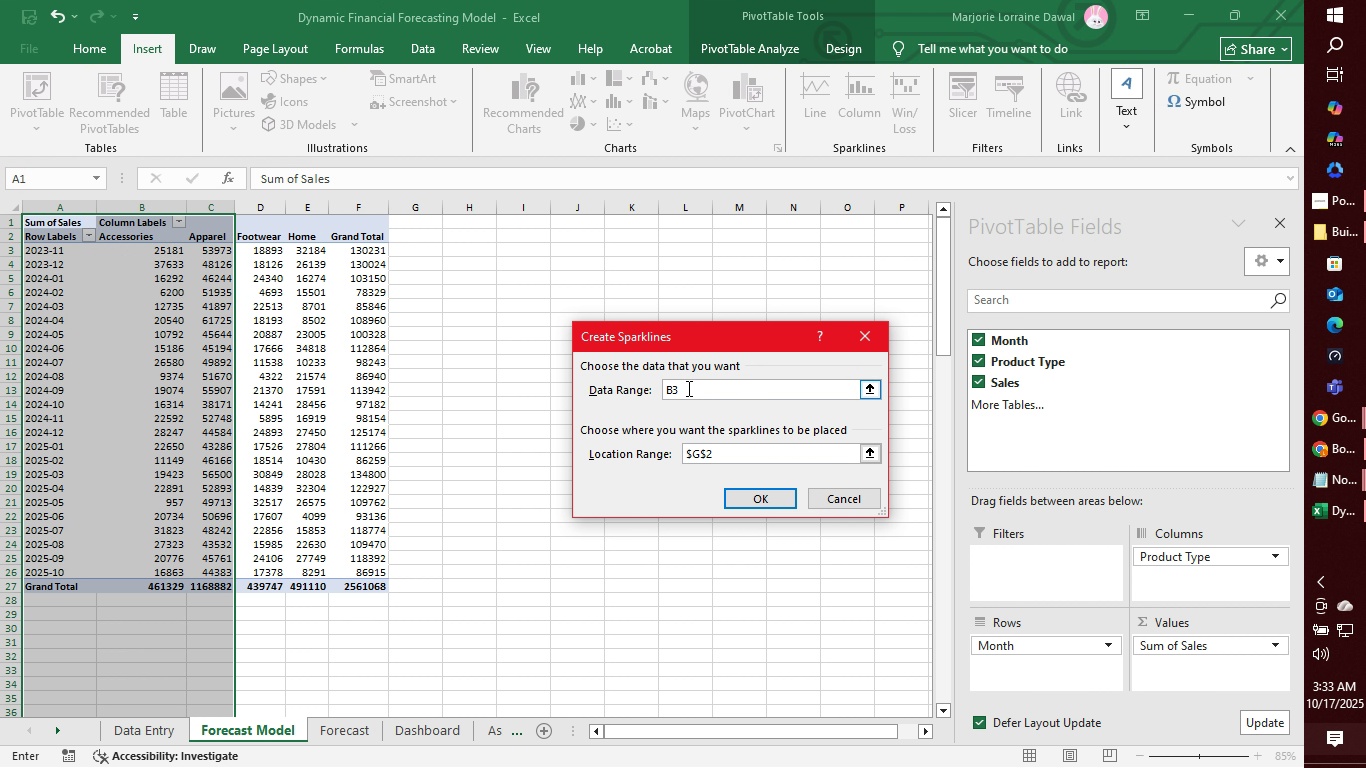 
left_click([687, 388])
 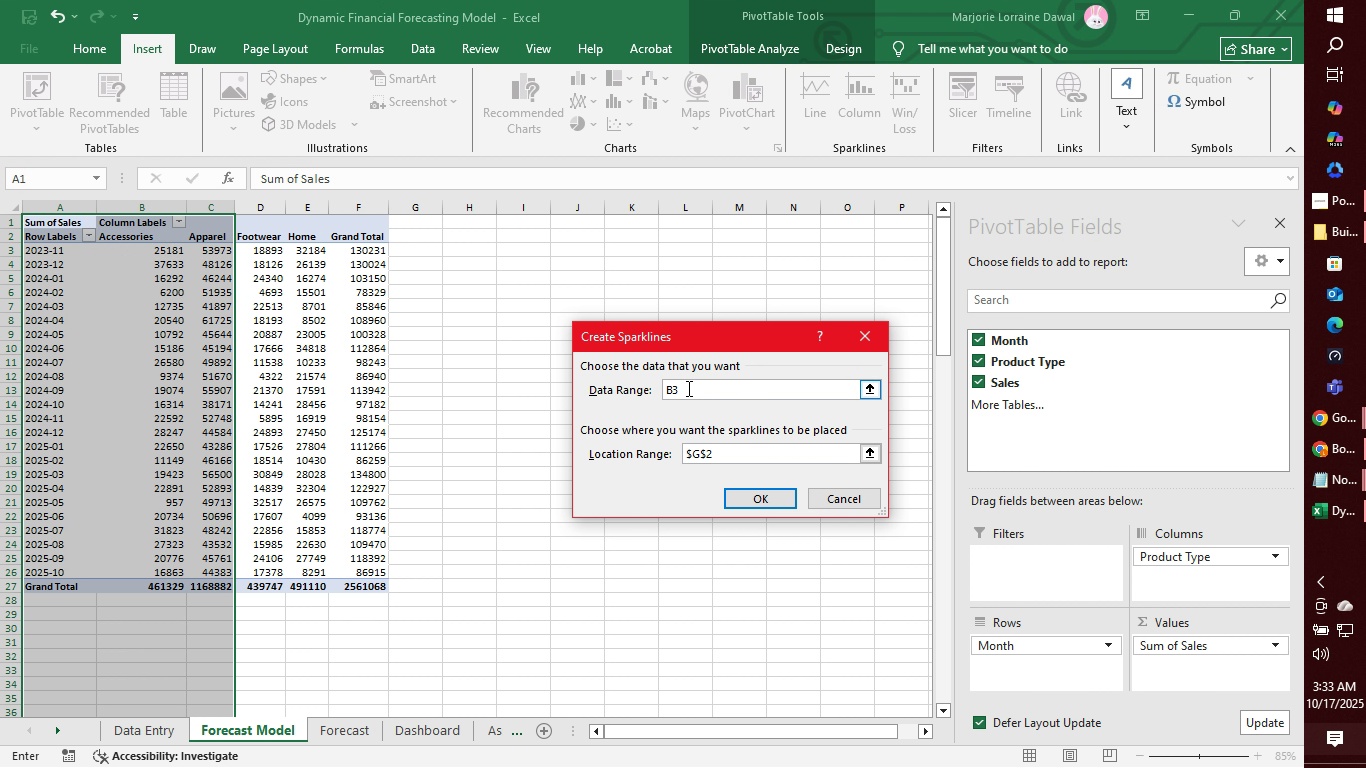 
left_click_drag(start_coordinate=[687, 388], to_coordinate=[656, 392])
 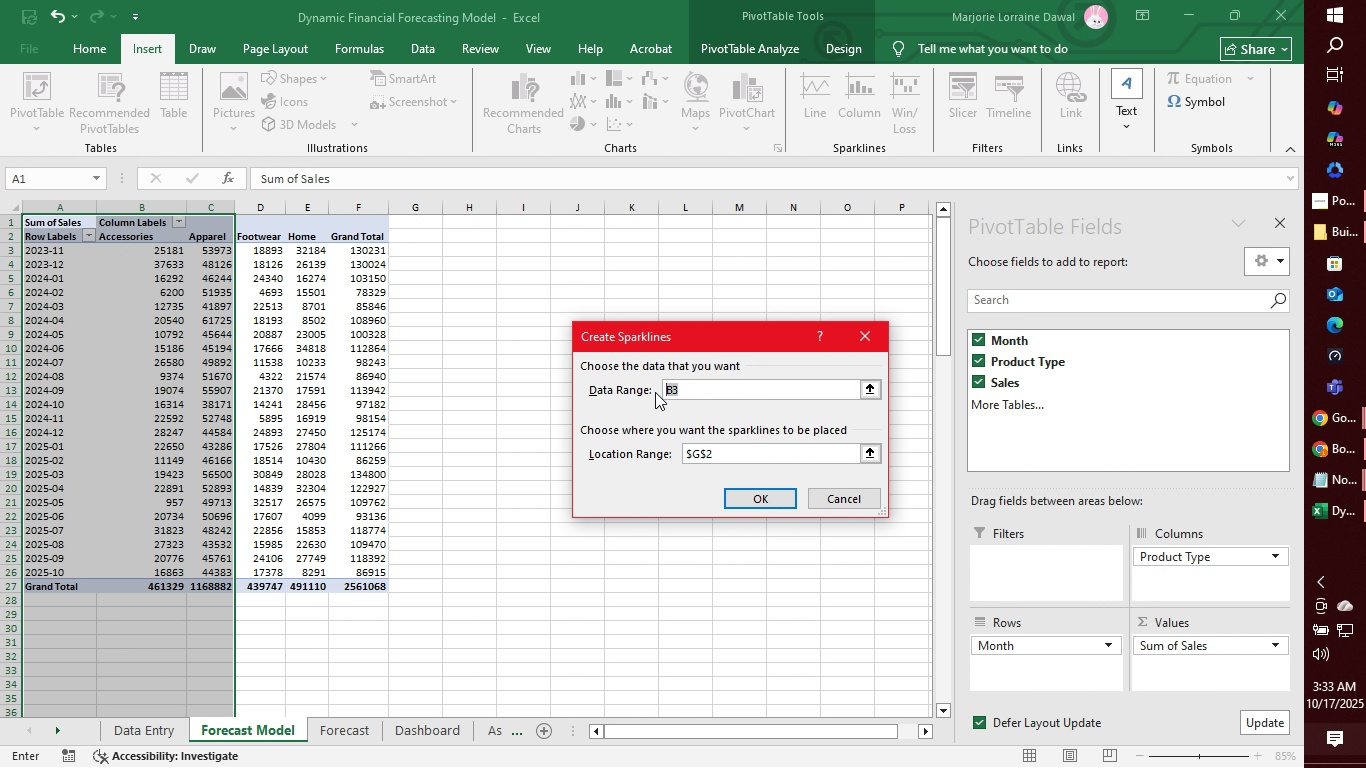 
type(+)
key(Backspace)
key(Backspace)
type(=su)
key(Backspace)
key(Backspace)
key(Backspace)
type(SU)
key(Backspace)
key(Backspace)
key(Backspace)
type(=SUM(B3:)
 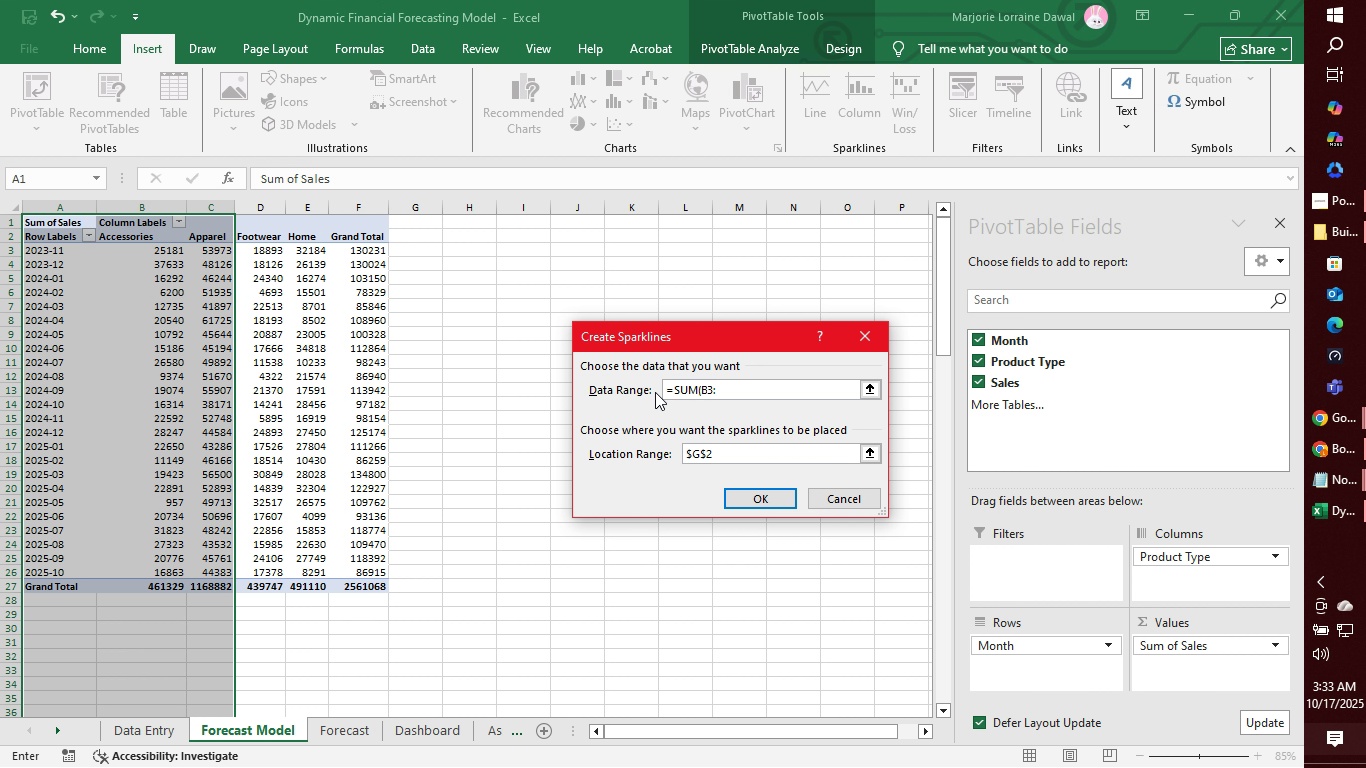 
hold_key(key=ShiftLeft, duration=0.43)
 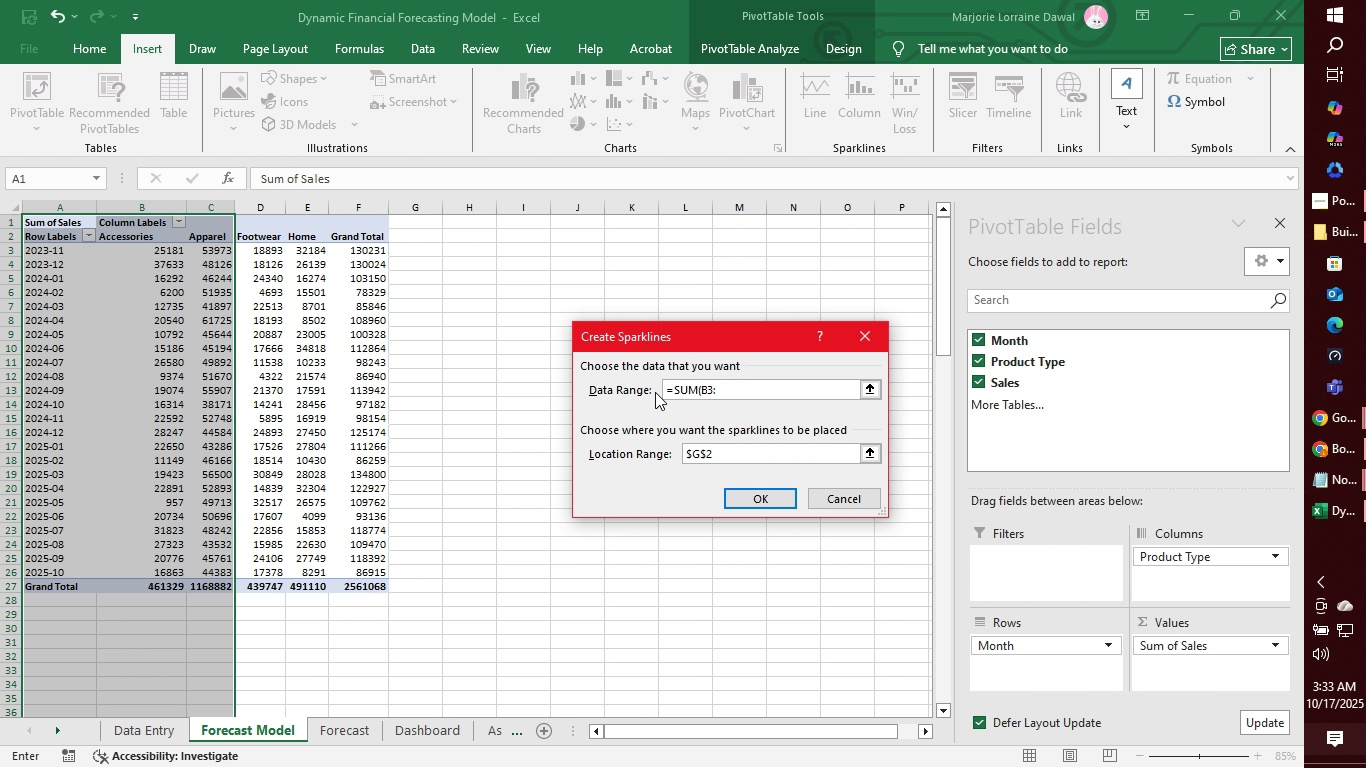 
type(E3)
 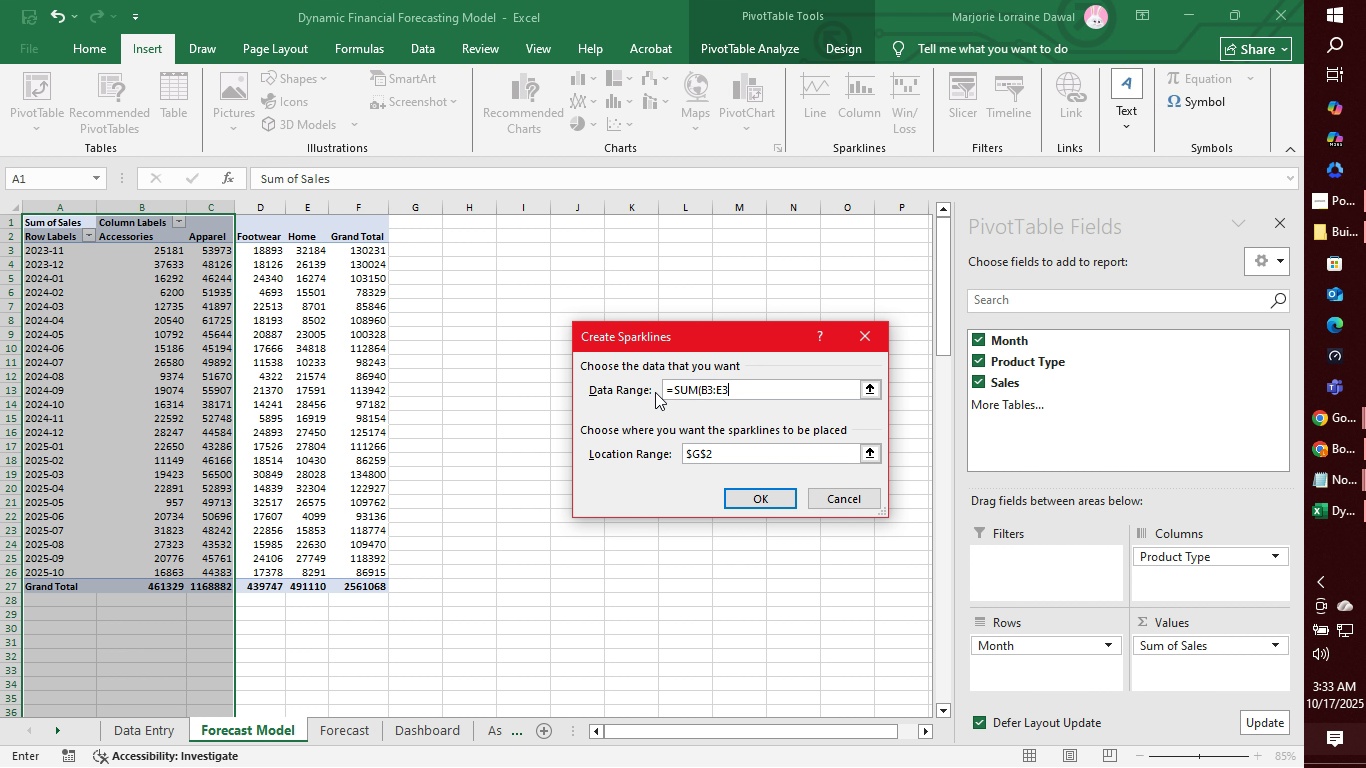 
wait(5.1)
 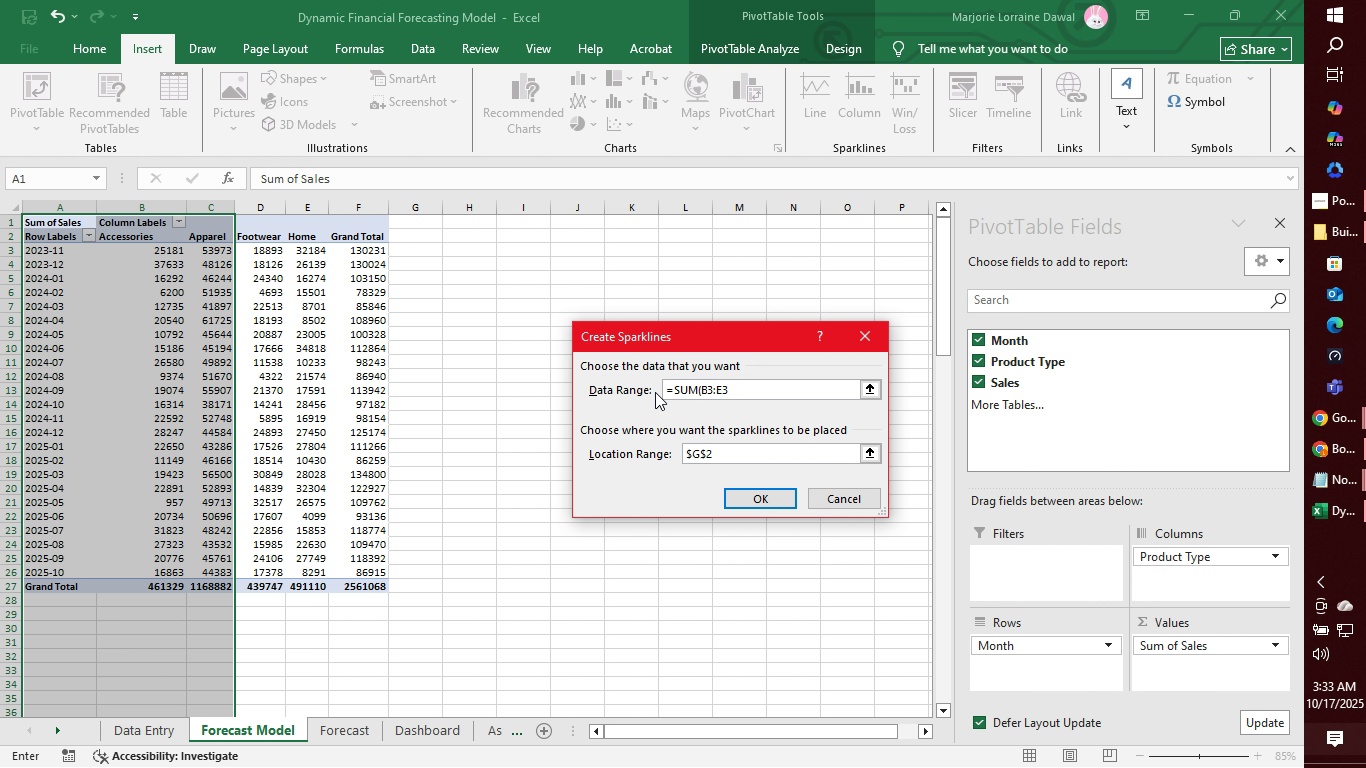 
hold_key(key=ShiftRight, duration=1.5)
 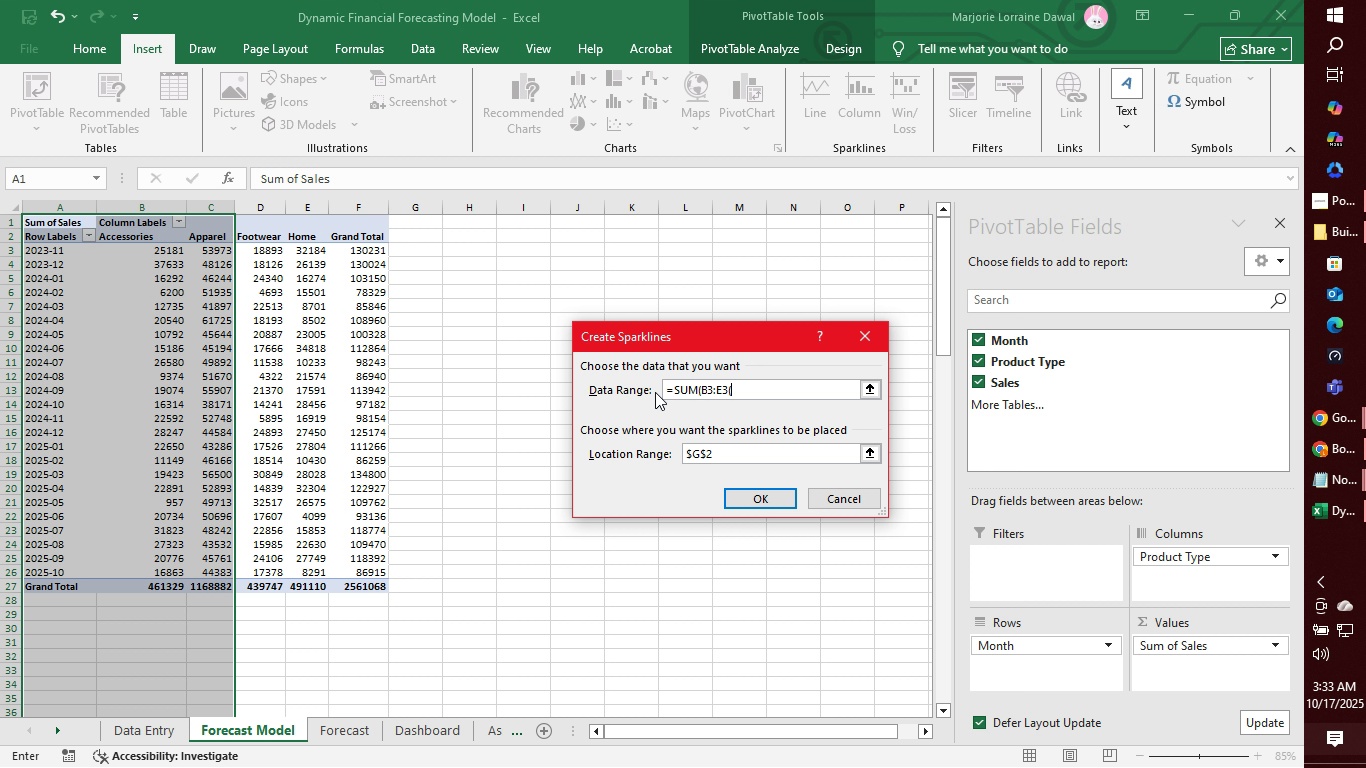 
key(Shift+9)
 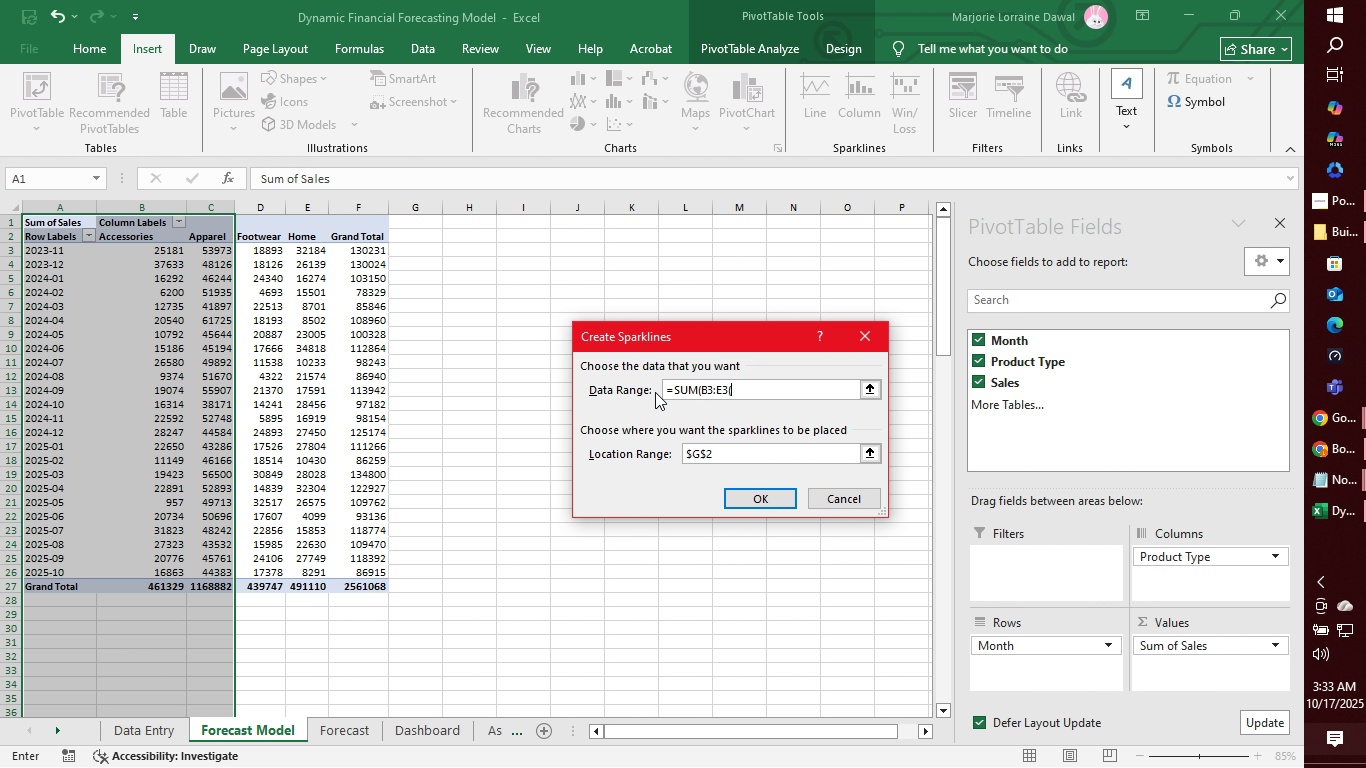 
key(Backspace)
 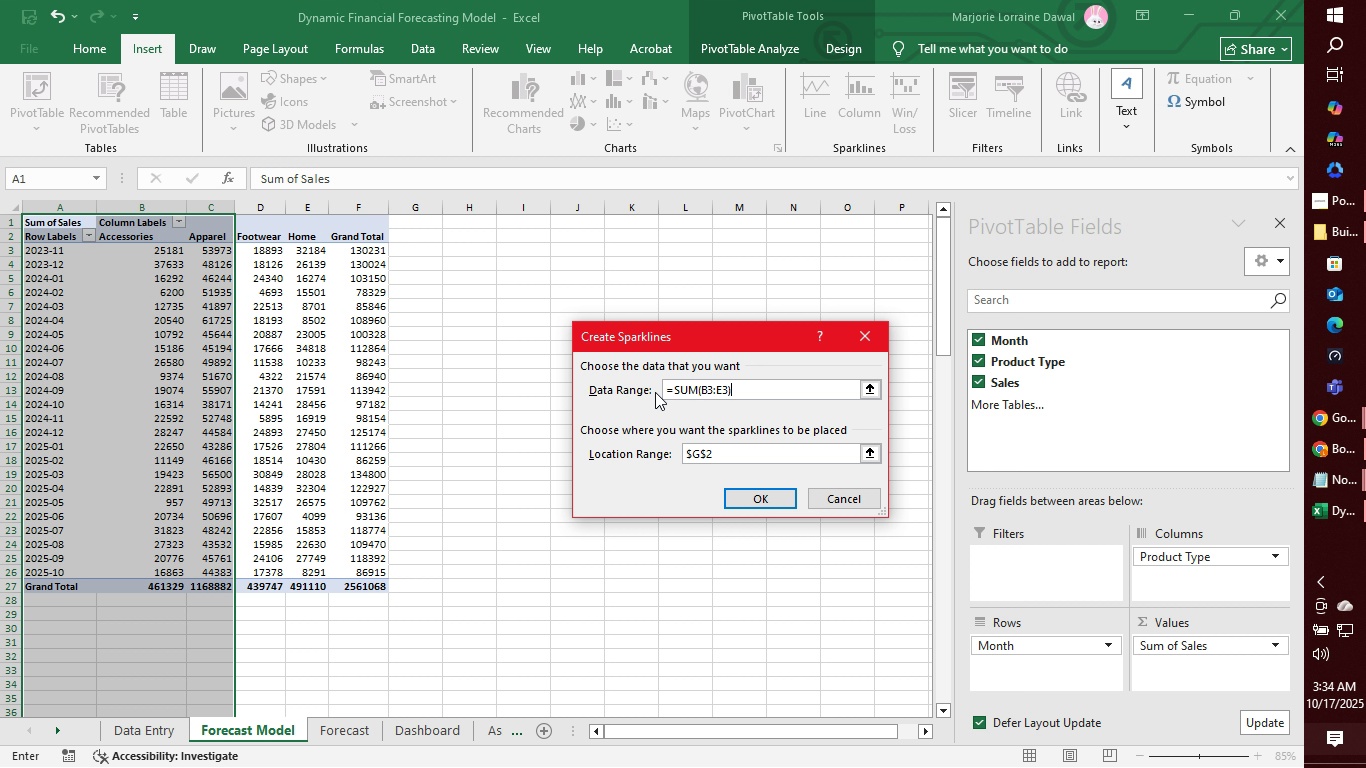 
wait(57.5)
 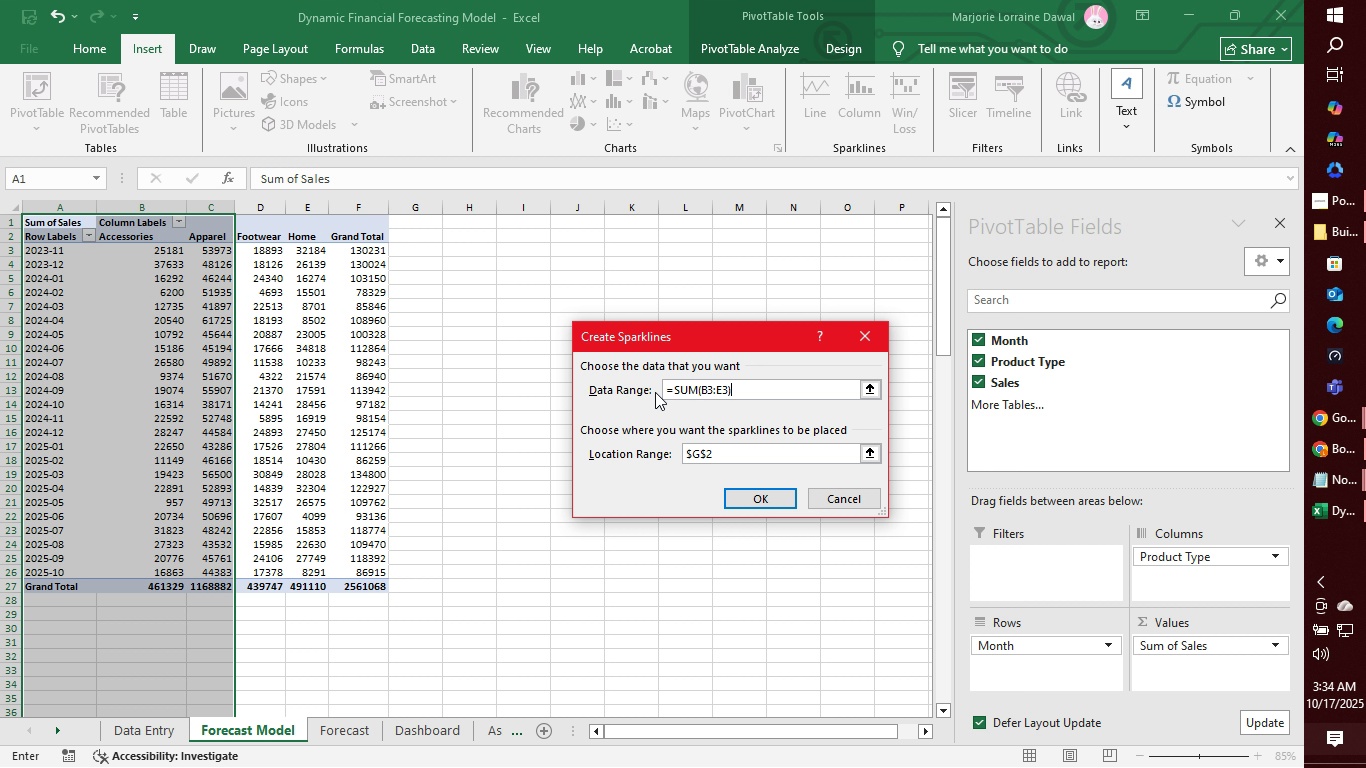 
key(Shift+0)
 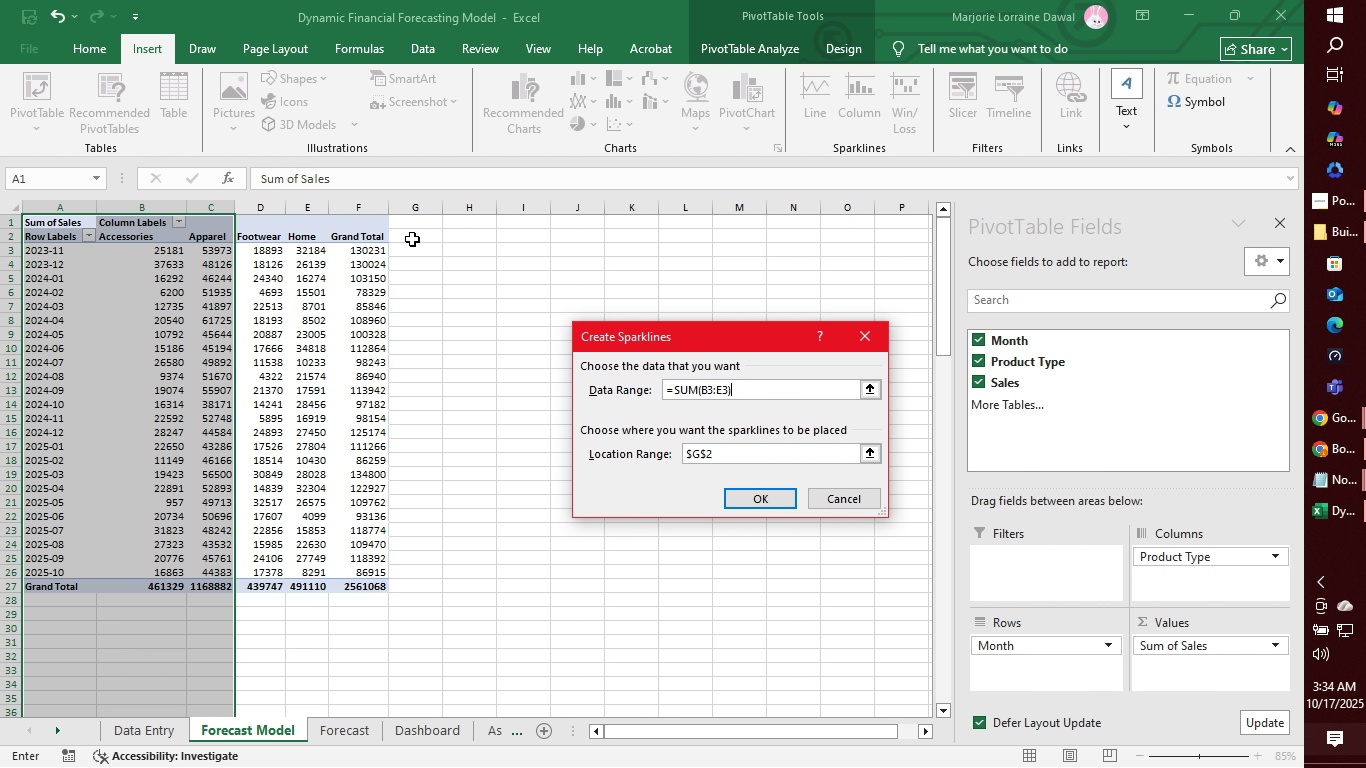 
left_click([412, 239])
 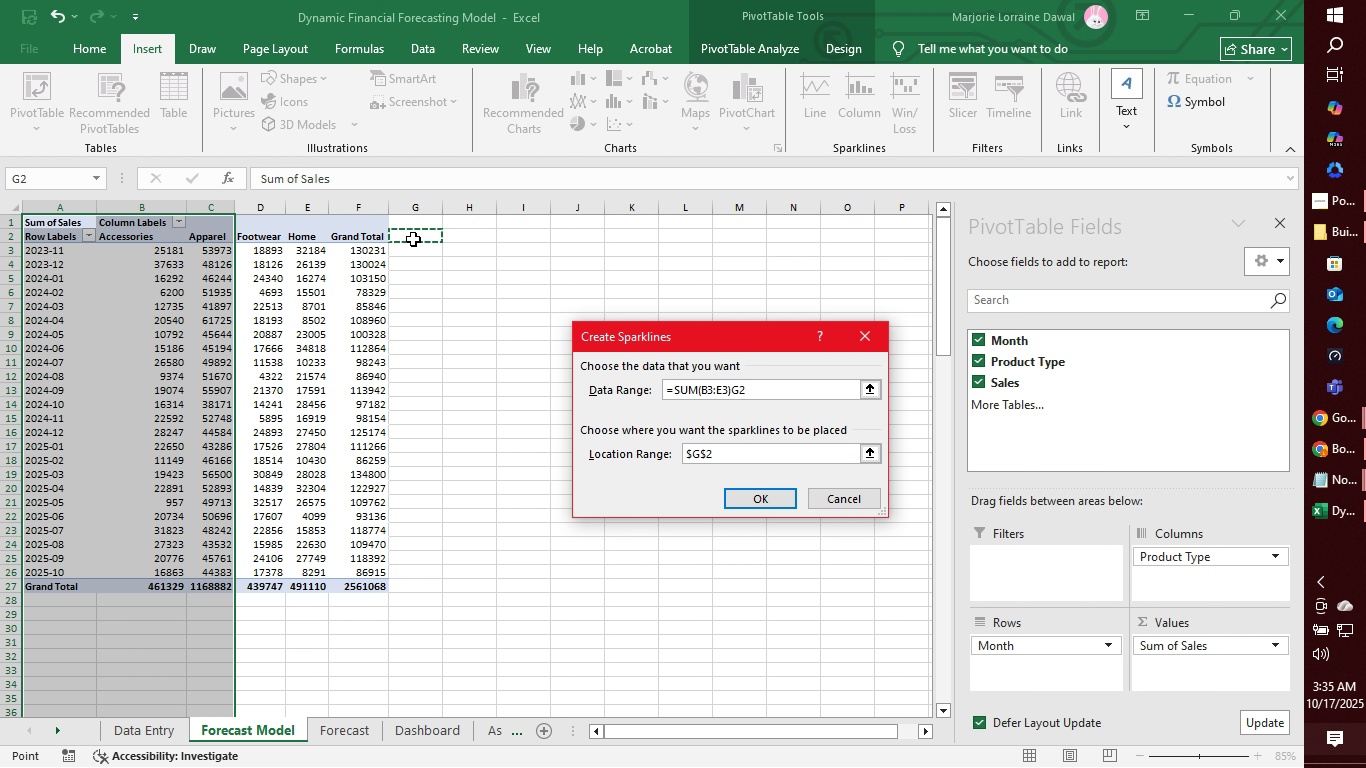 
left_click_drag(start_coordinate=[414, 238], to_coordinate=[410, 577])
 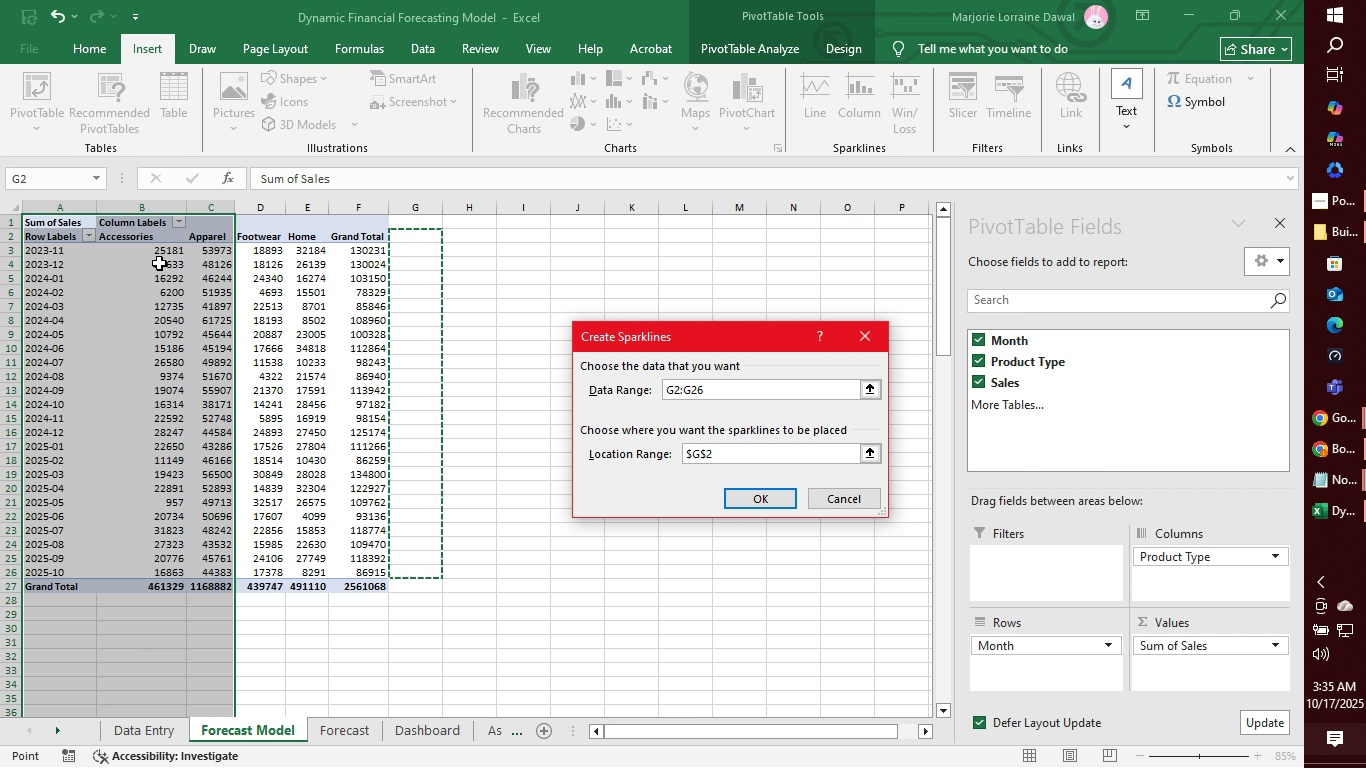 
wait(5.39)
 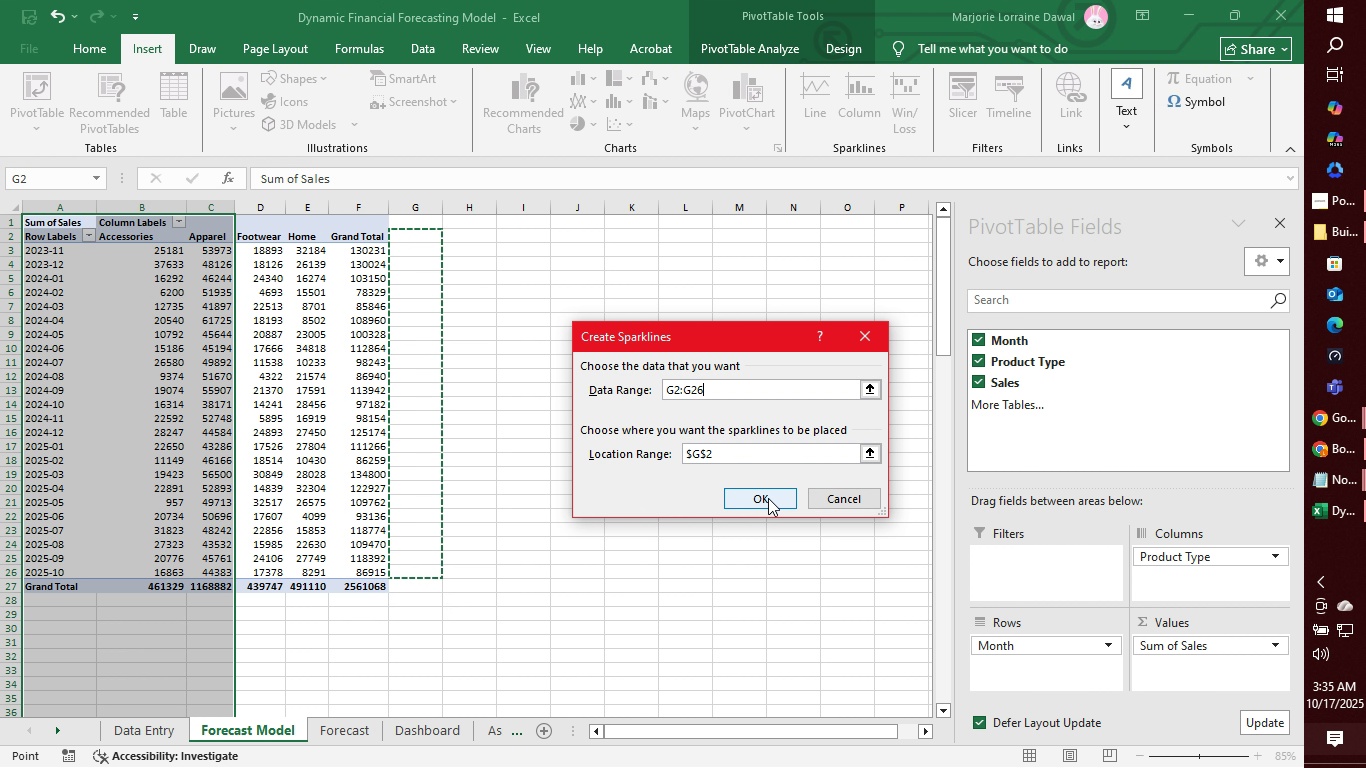 
left_click([158, 250])
 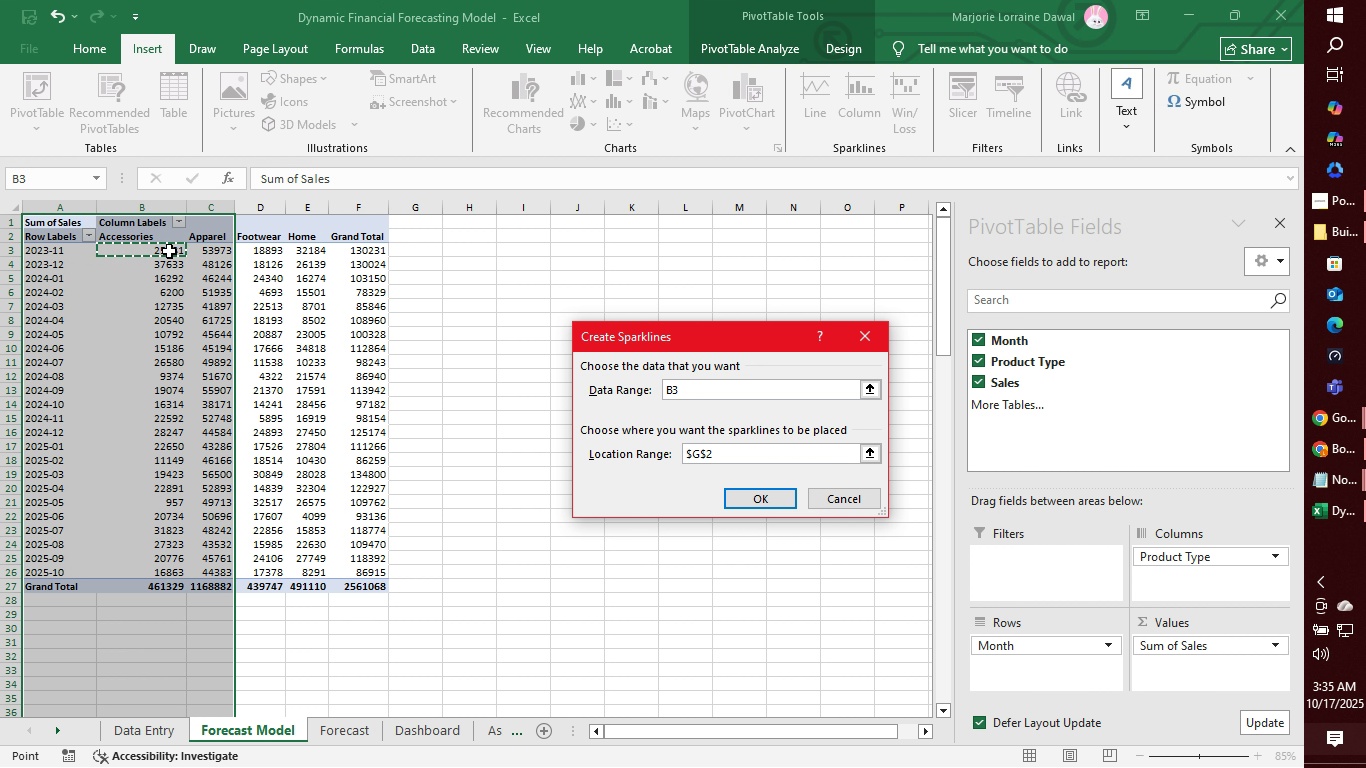 
left_click([169, 251])
 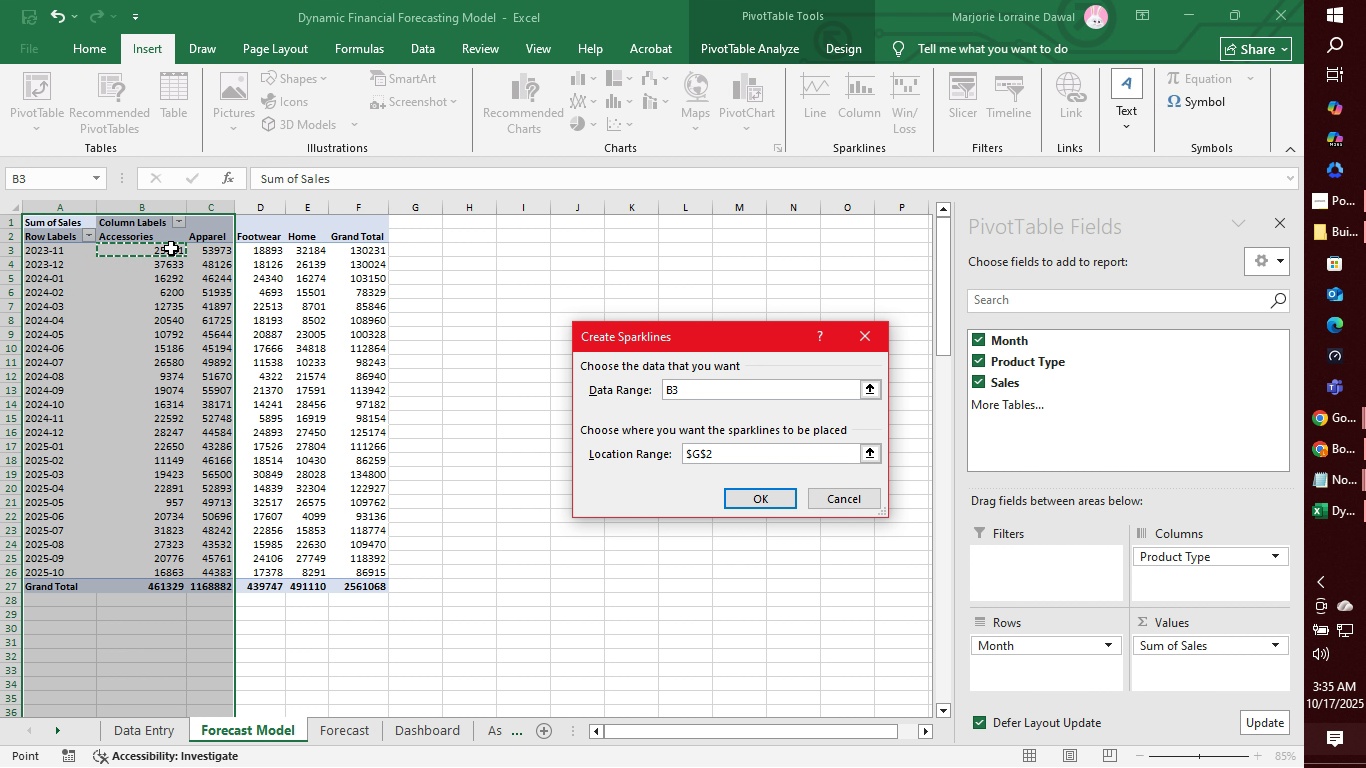 
left_click([170, 251])
 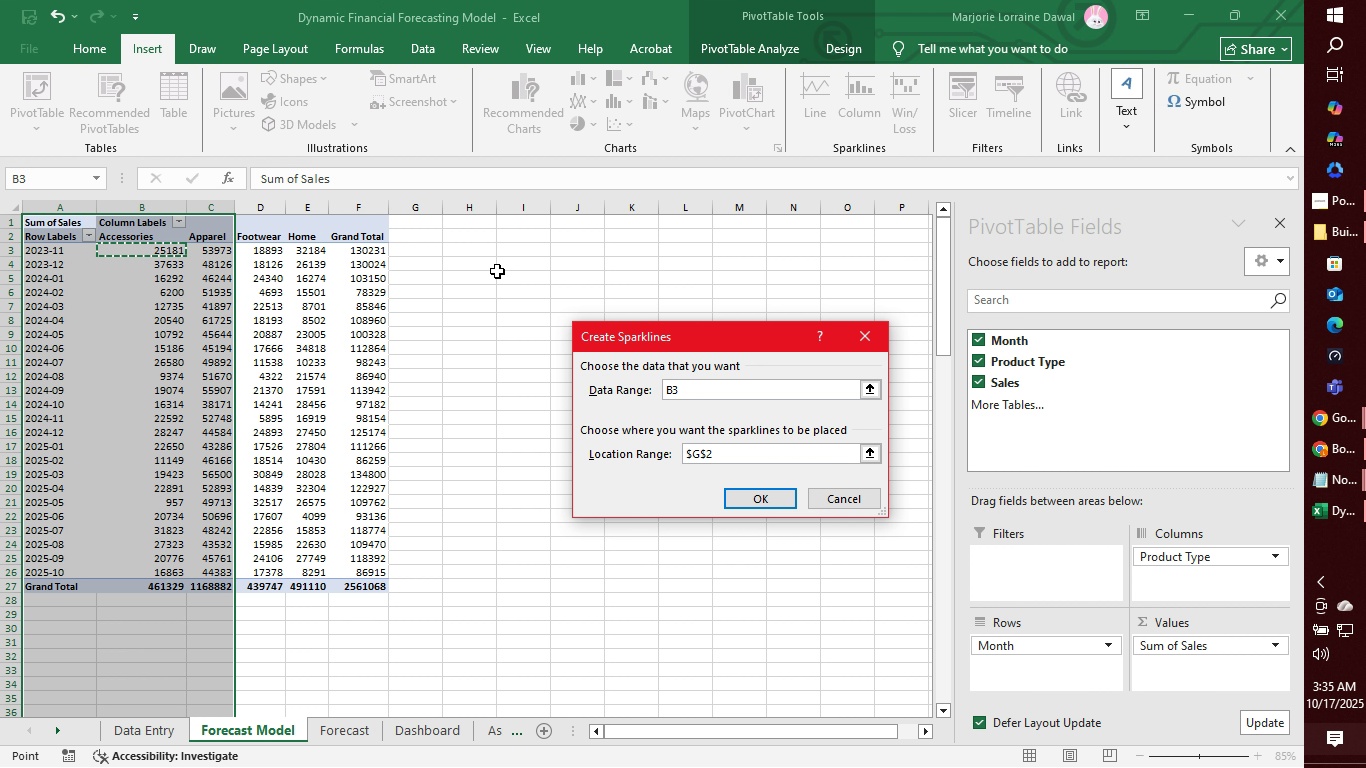 
left_click([497, 271])
 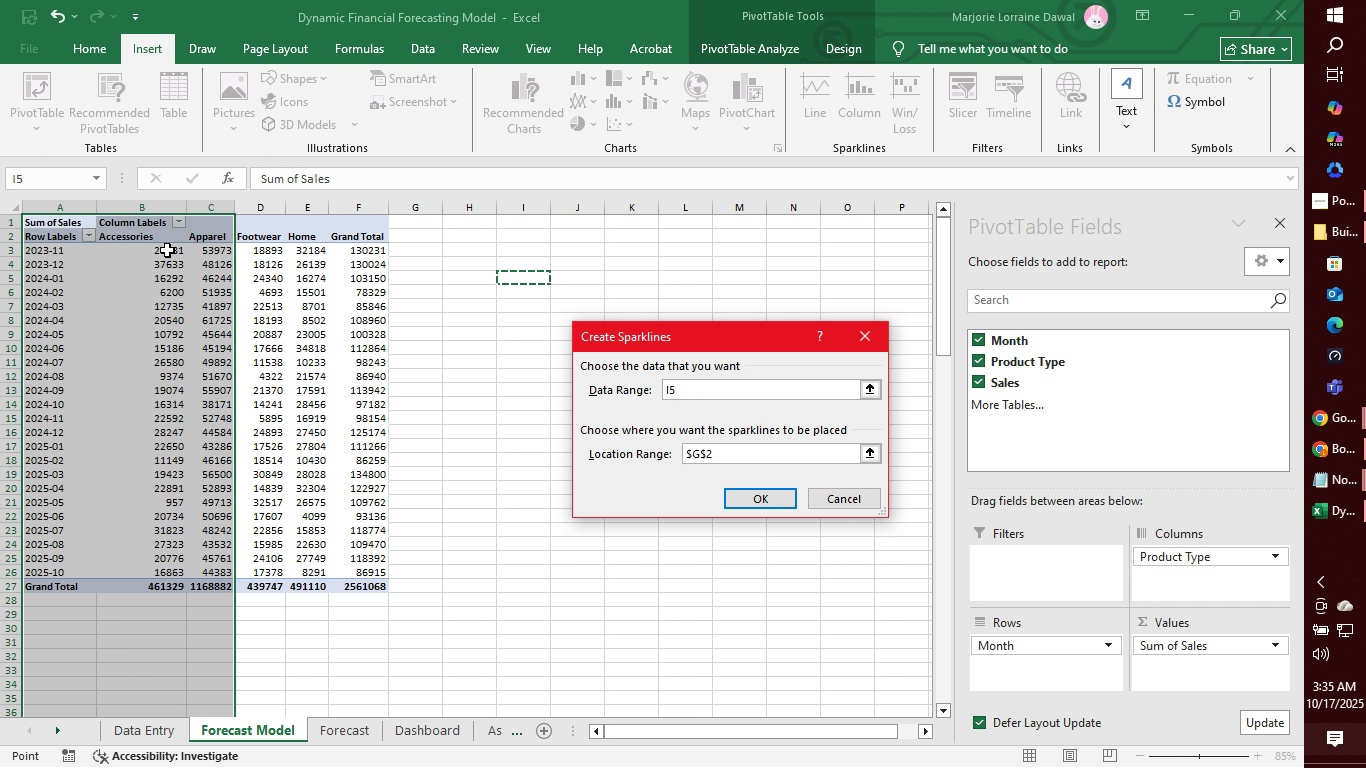 
left_click_drag(start_coordinate=[166, 249], to_coordinate=[352, 251])
 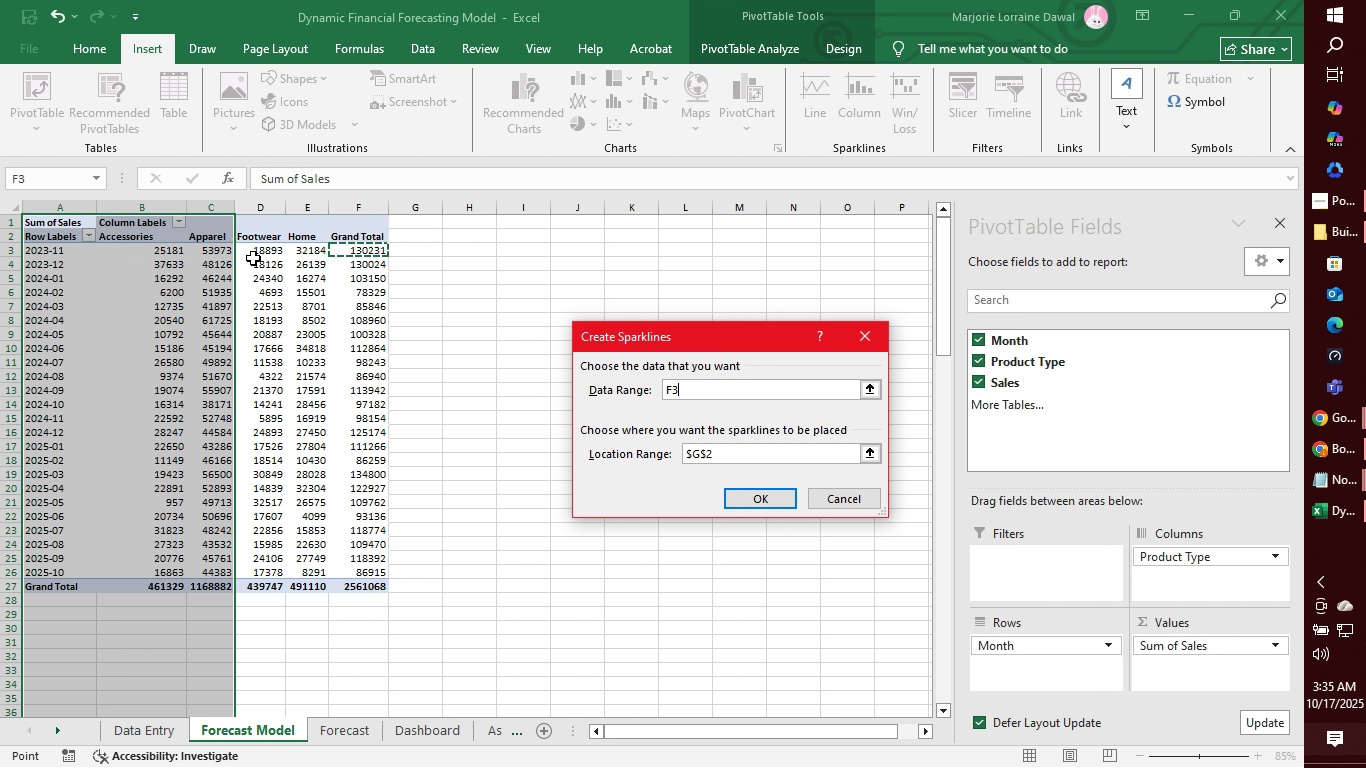 
left_click([352, 251])
 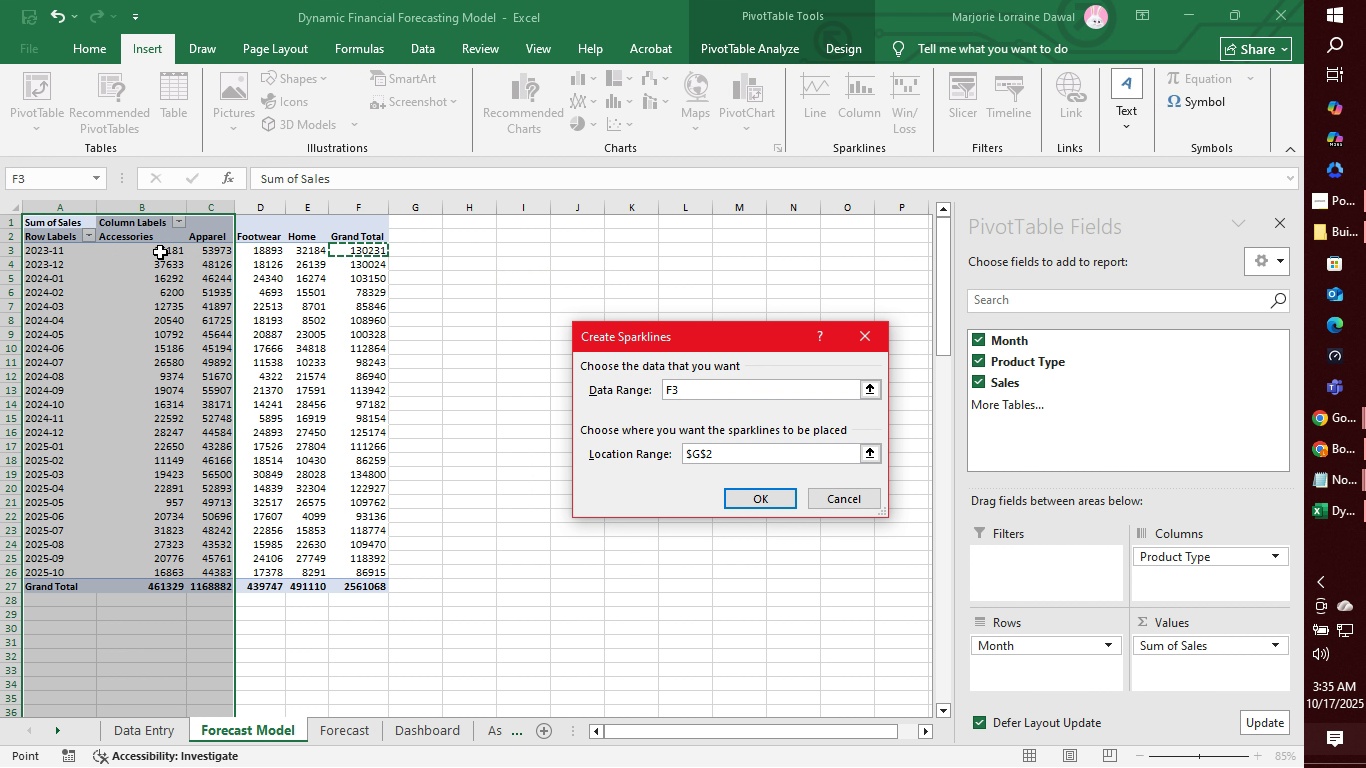 
left_click_drag(start_coordinate=[160, 252], to_coordinate=[378, 253])
 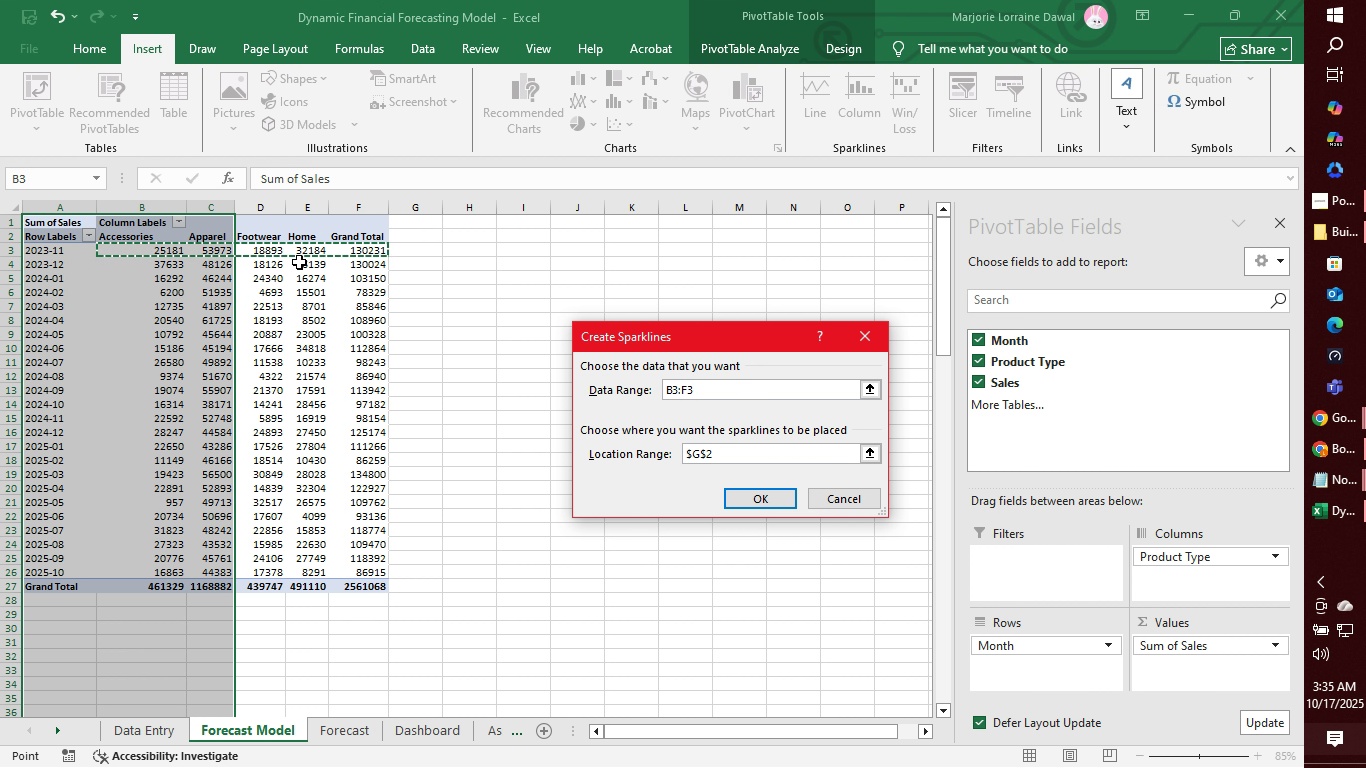 
left_click([132, 245])
 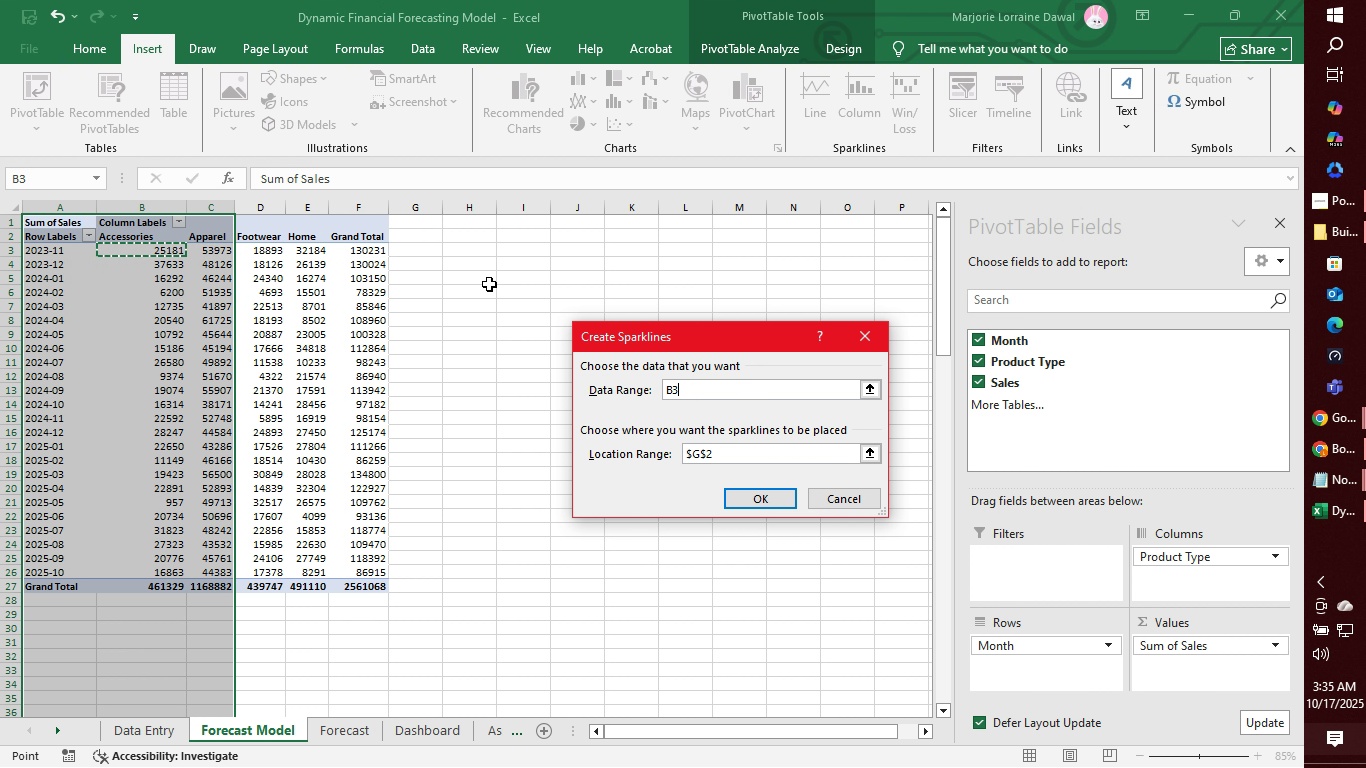 
double_click([489, 284])
 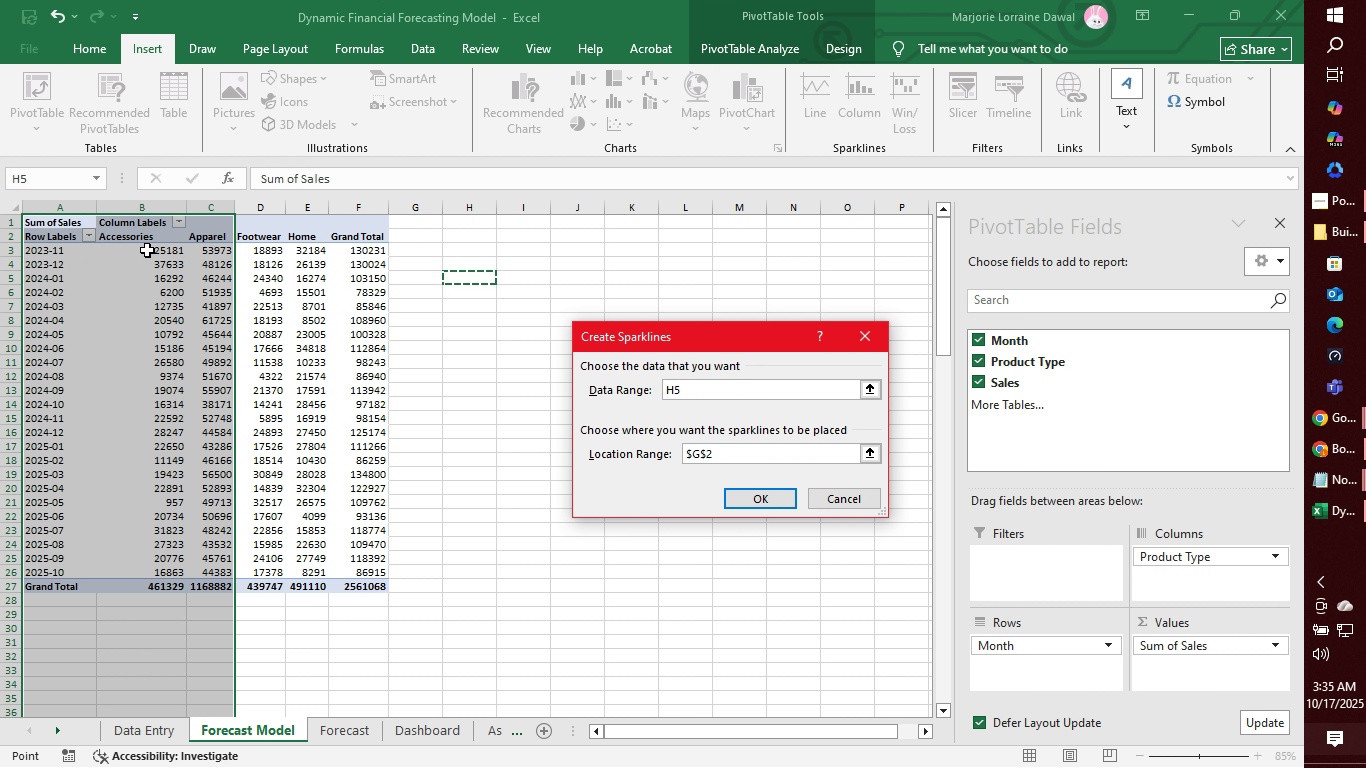 
left_click_drag(start_coordinate=[146, 250], to_coordinate=[312, 252])
 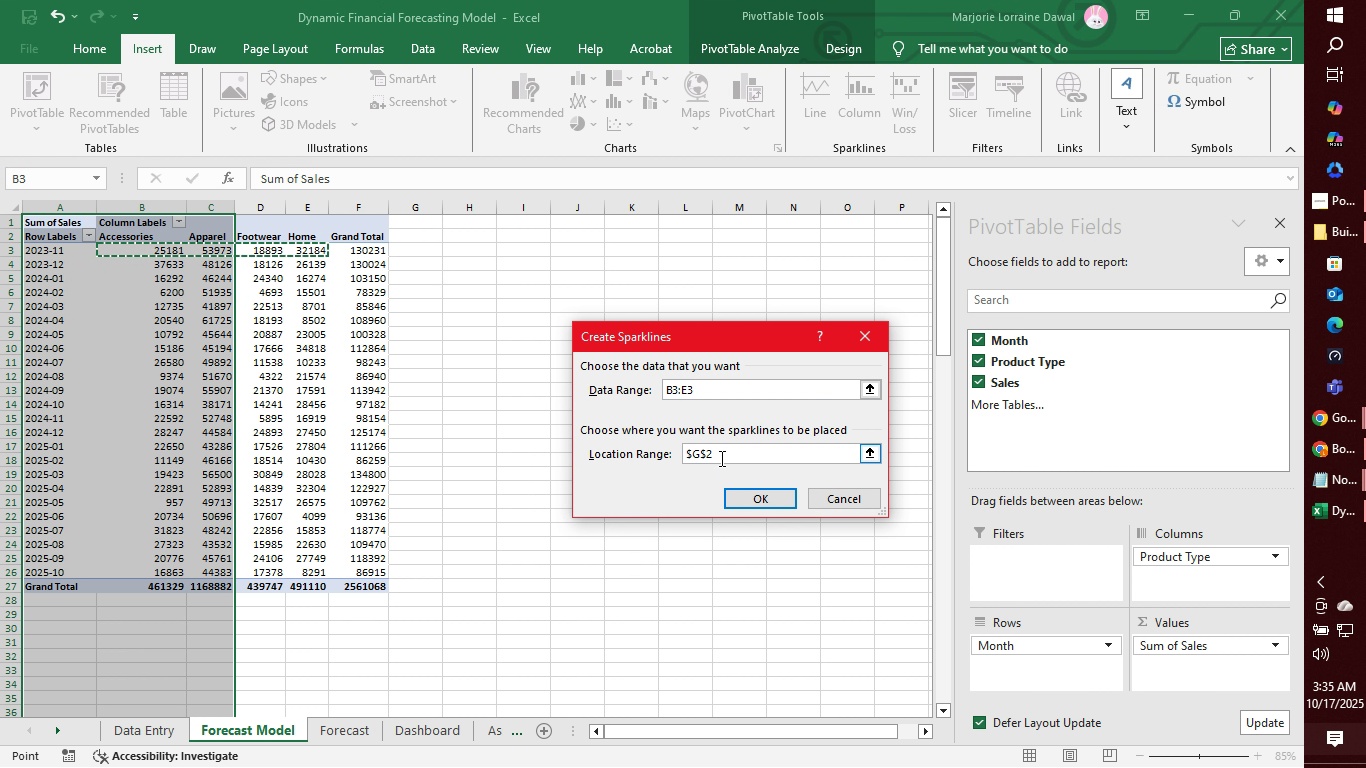 
left_click([722, 455])
 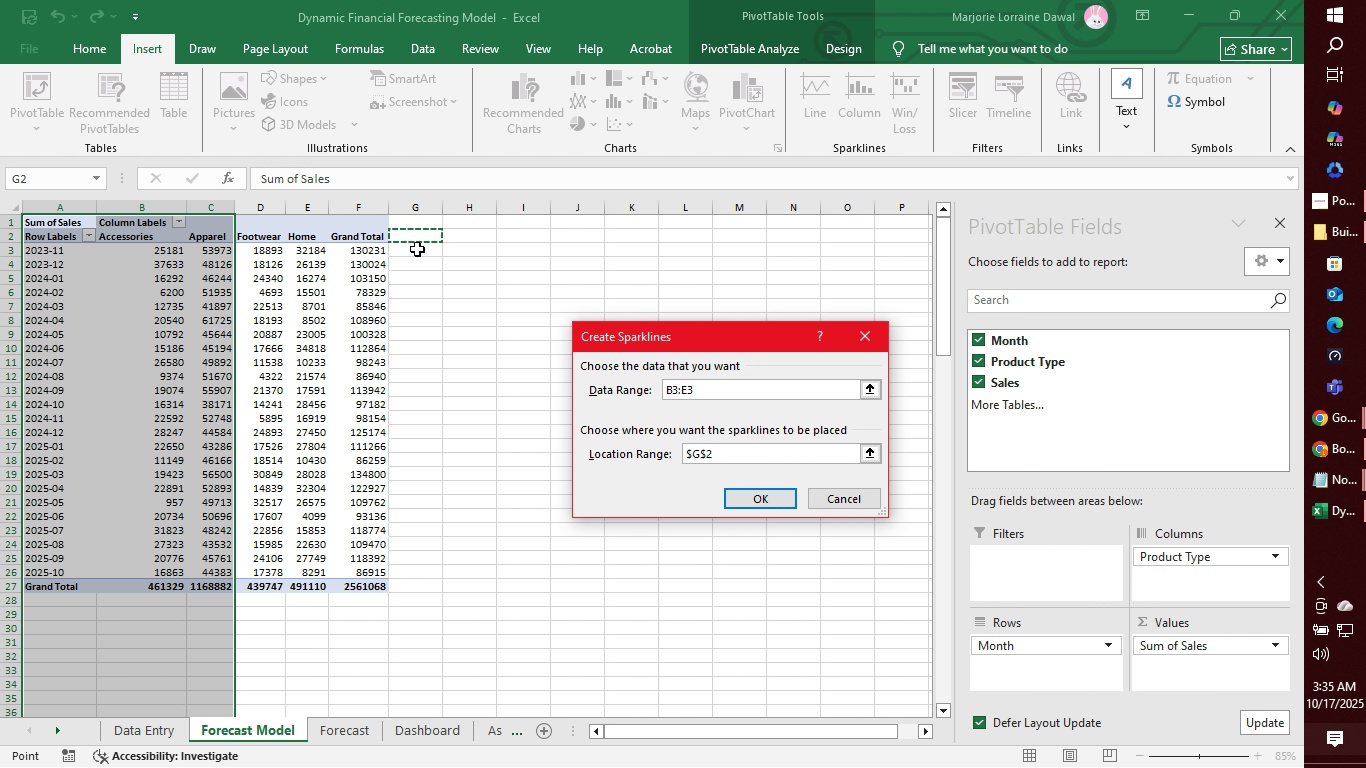 
left_click([416, 253])
 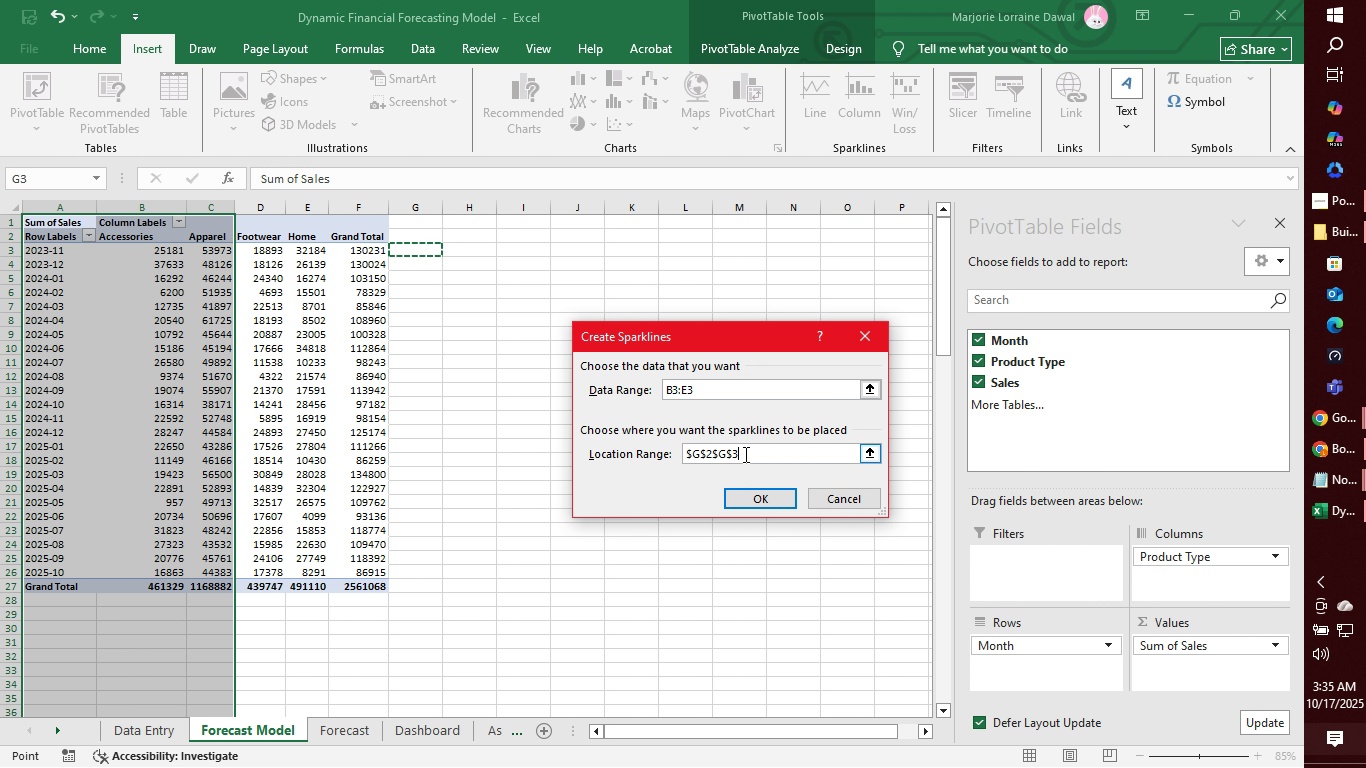 
left_click_drag(start_coordinate=[745, 452], to_coordinate=[665, 455])
 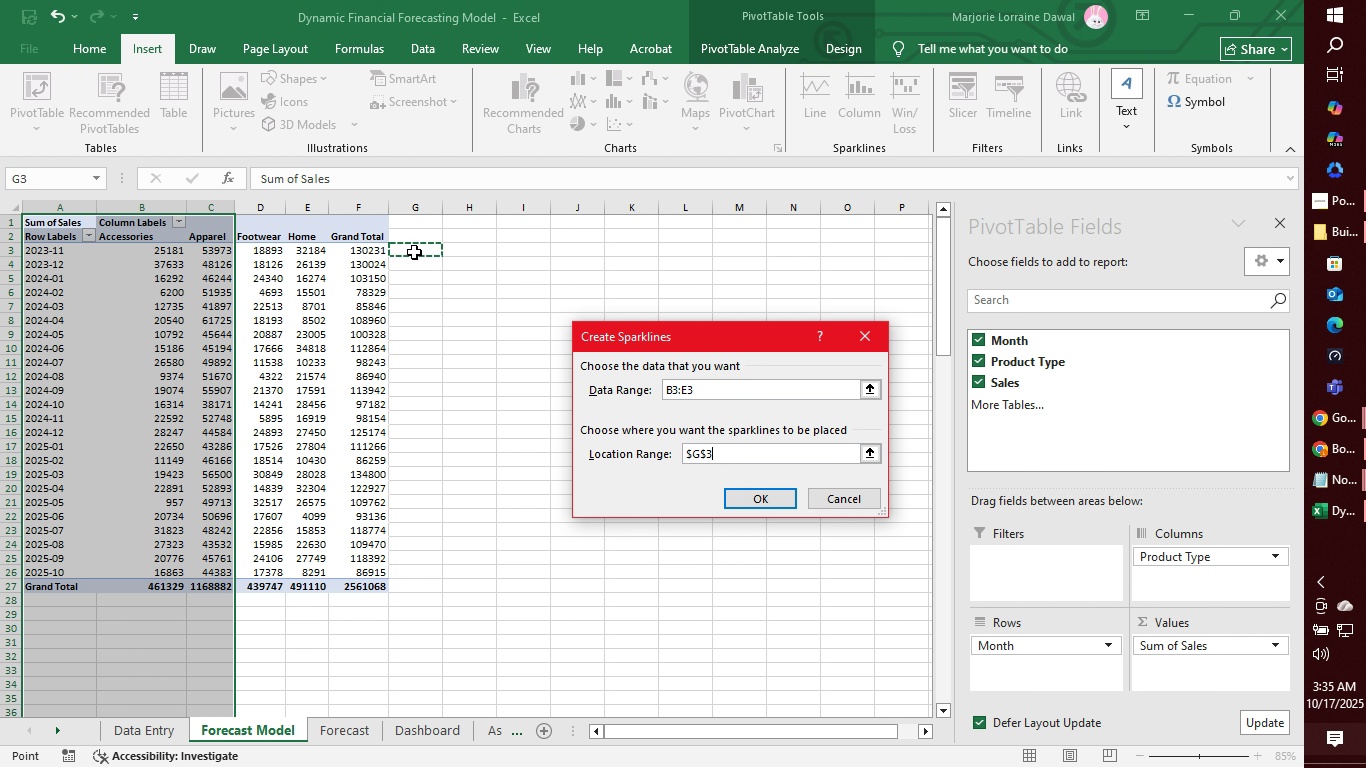 
left_click([414, 252])
 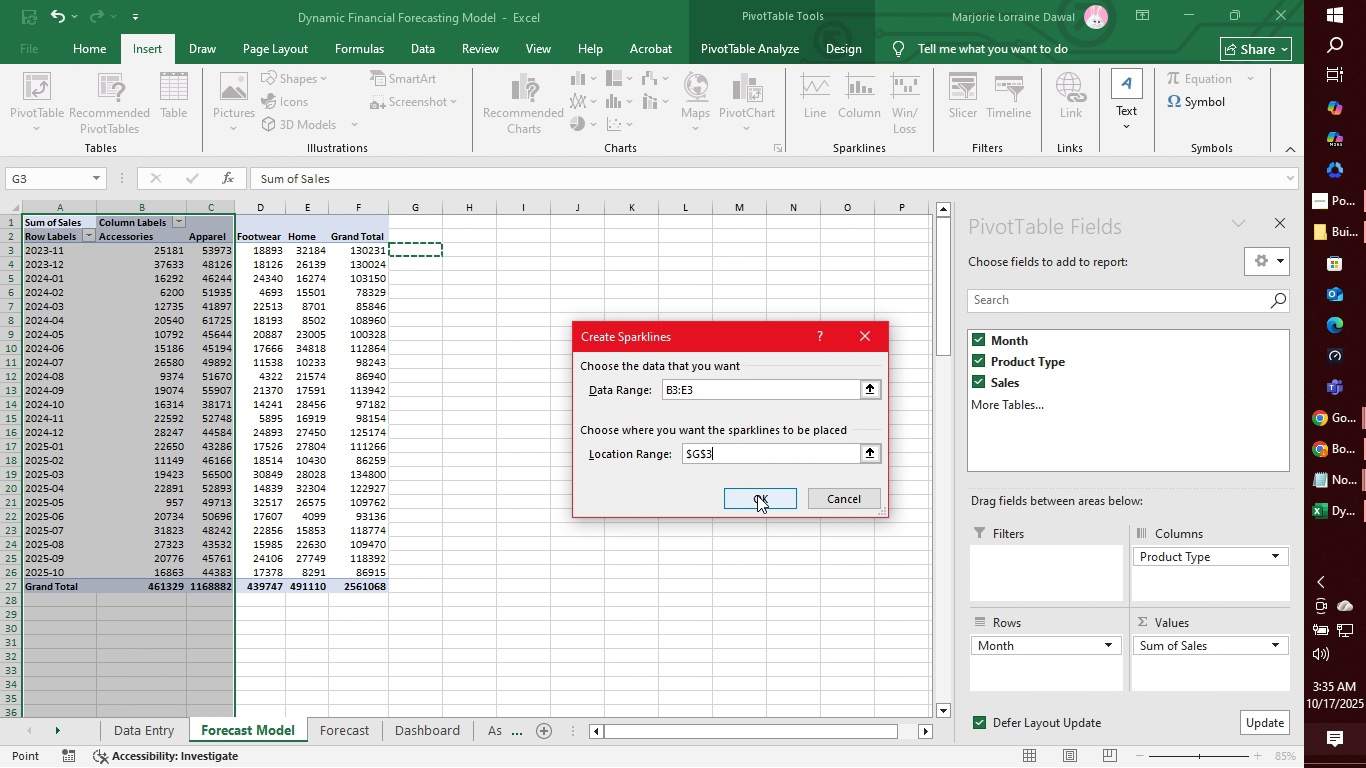 
left_click([757, 495])
 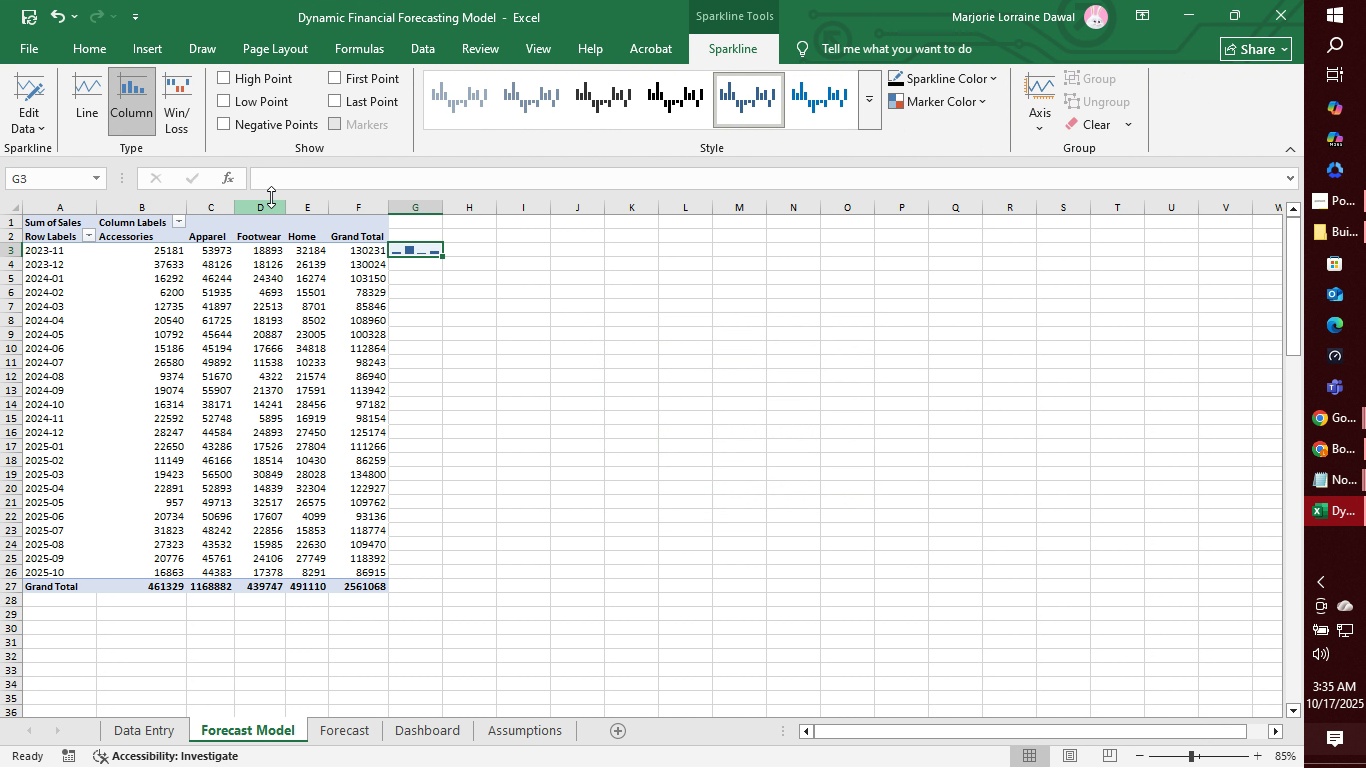 
wait(6.77)
 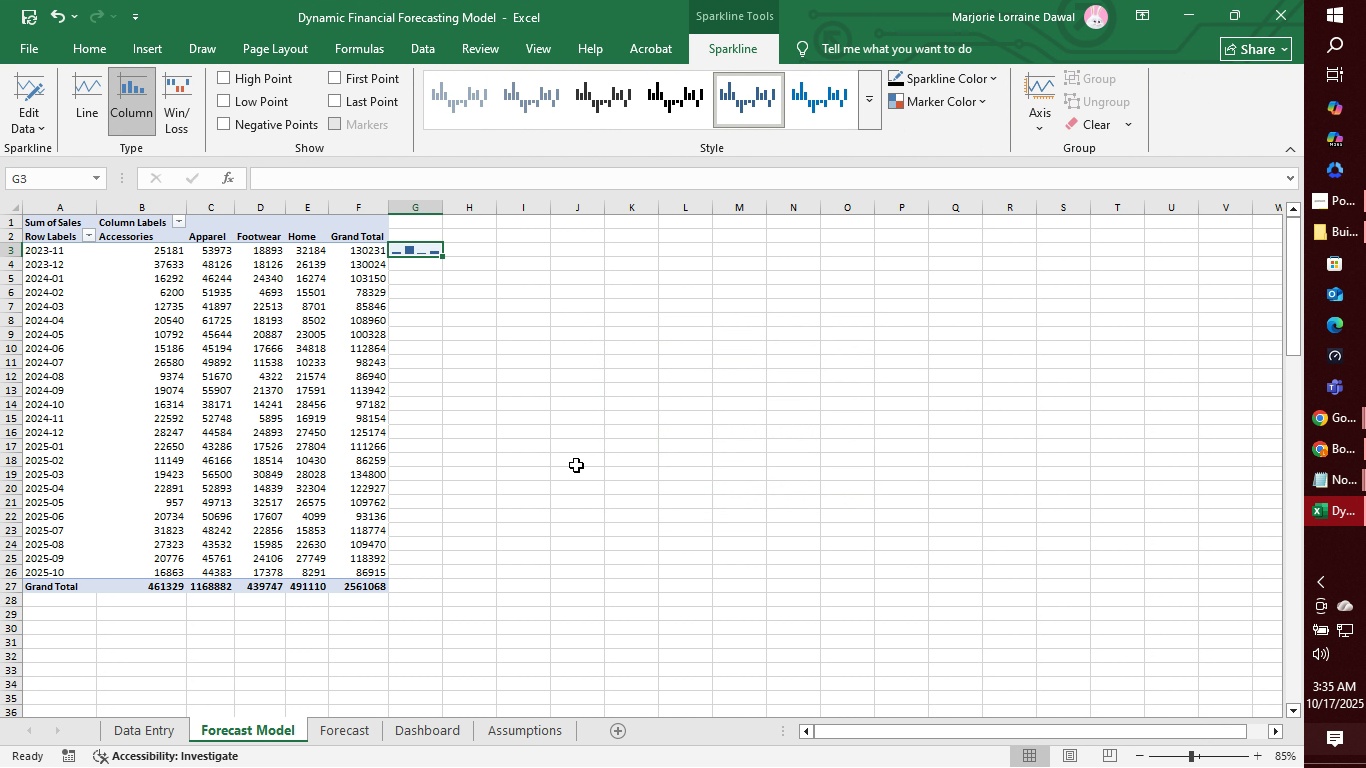 
left_click([36, 125])
 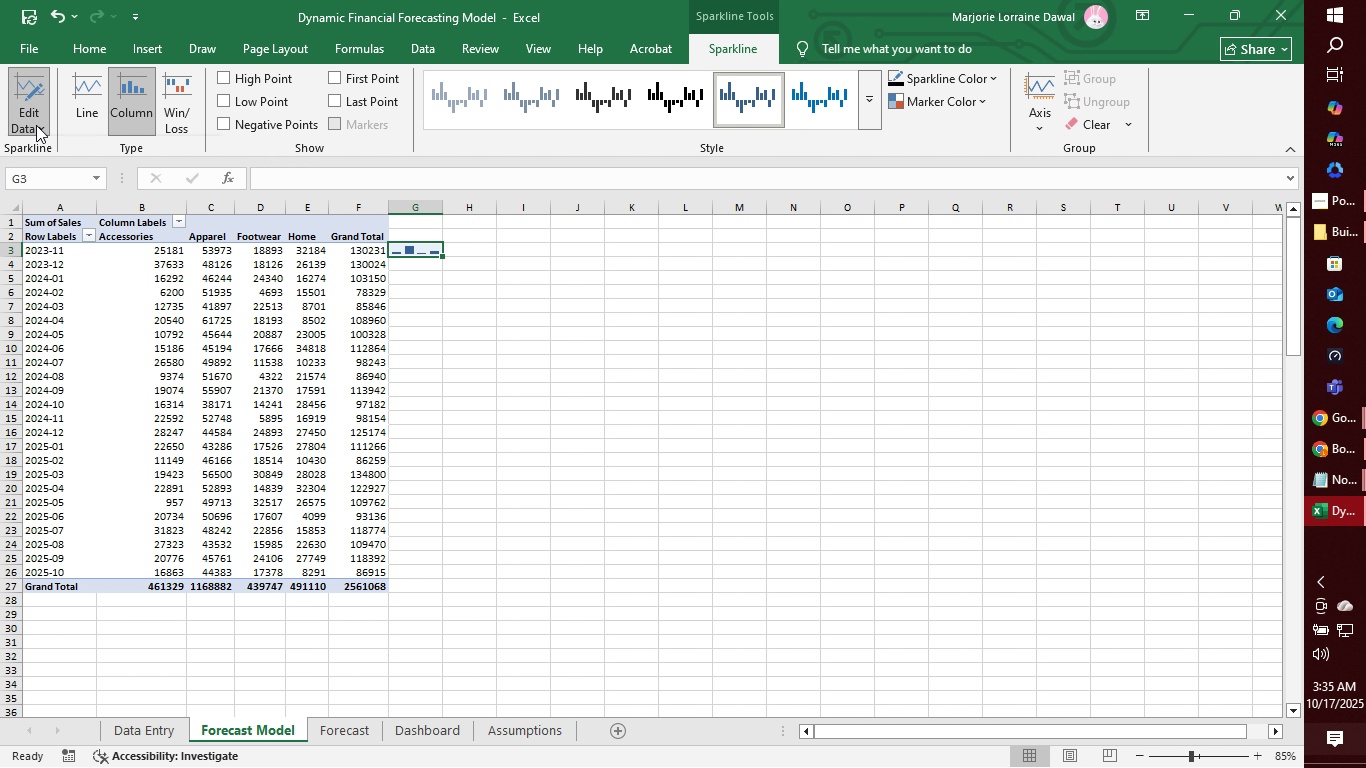 
left_click([36, 125])
 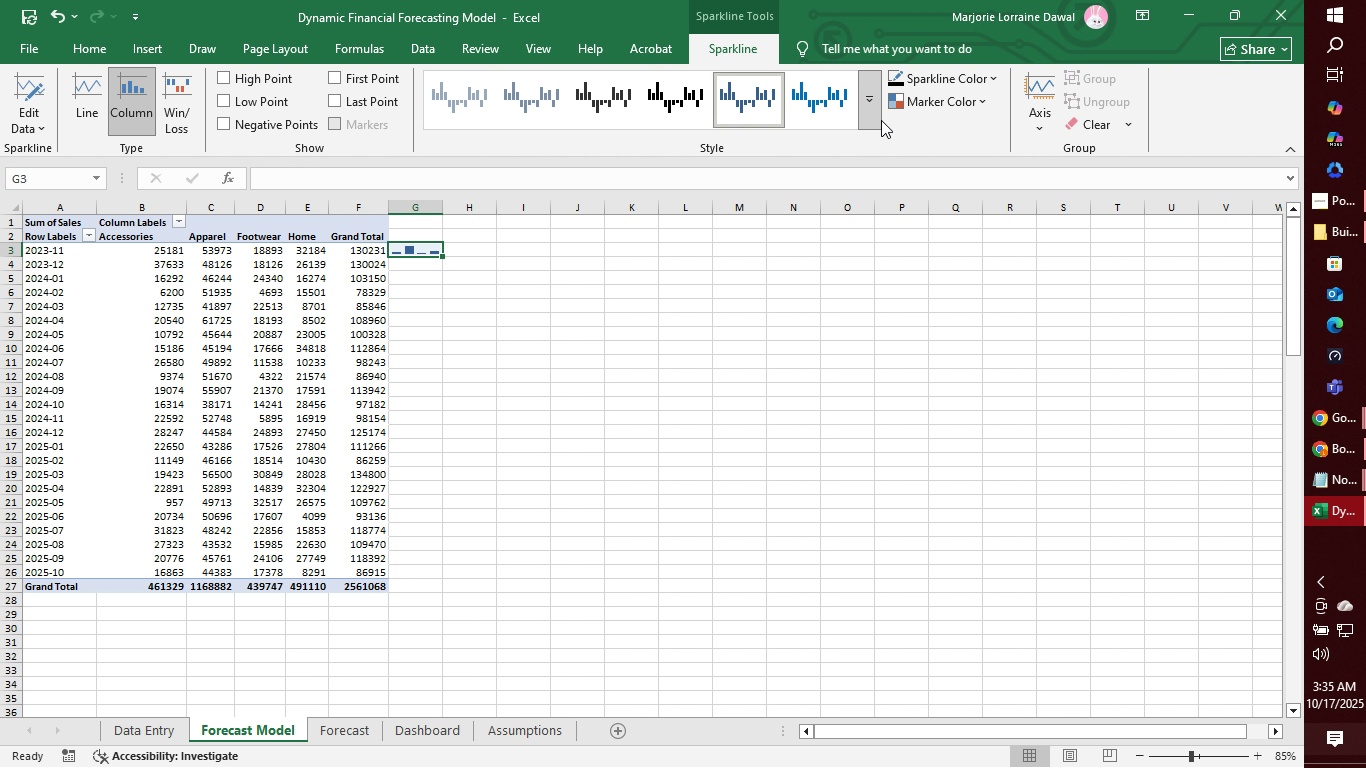 
left_click([871, 114])
 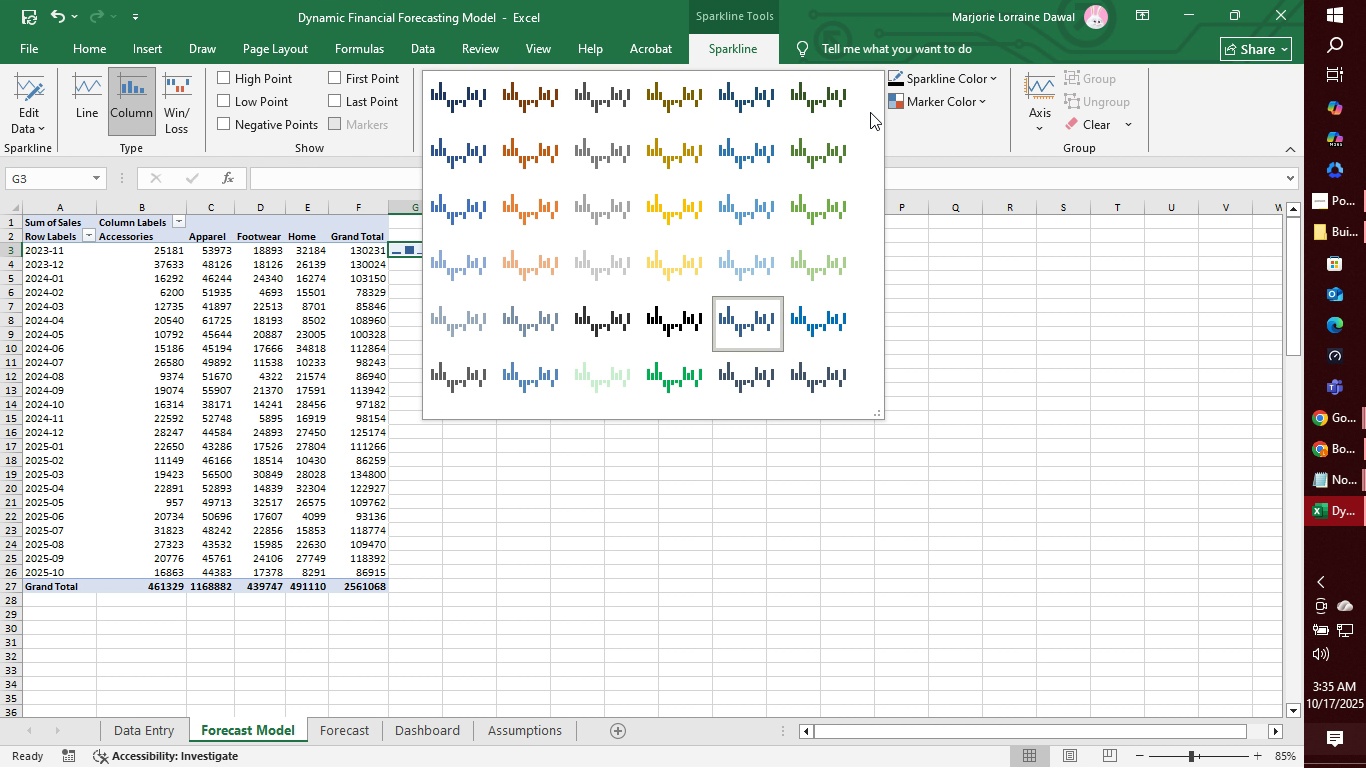 
left_click([870, 114])
 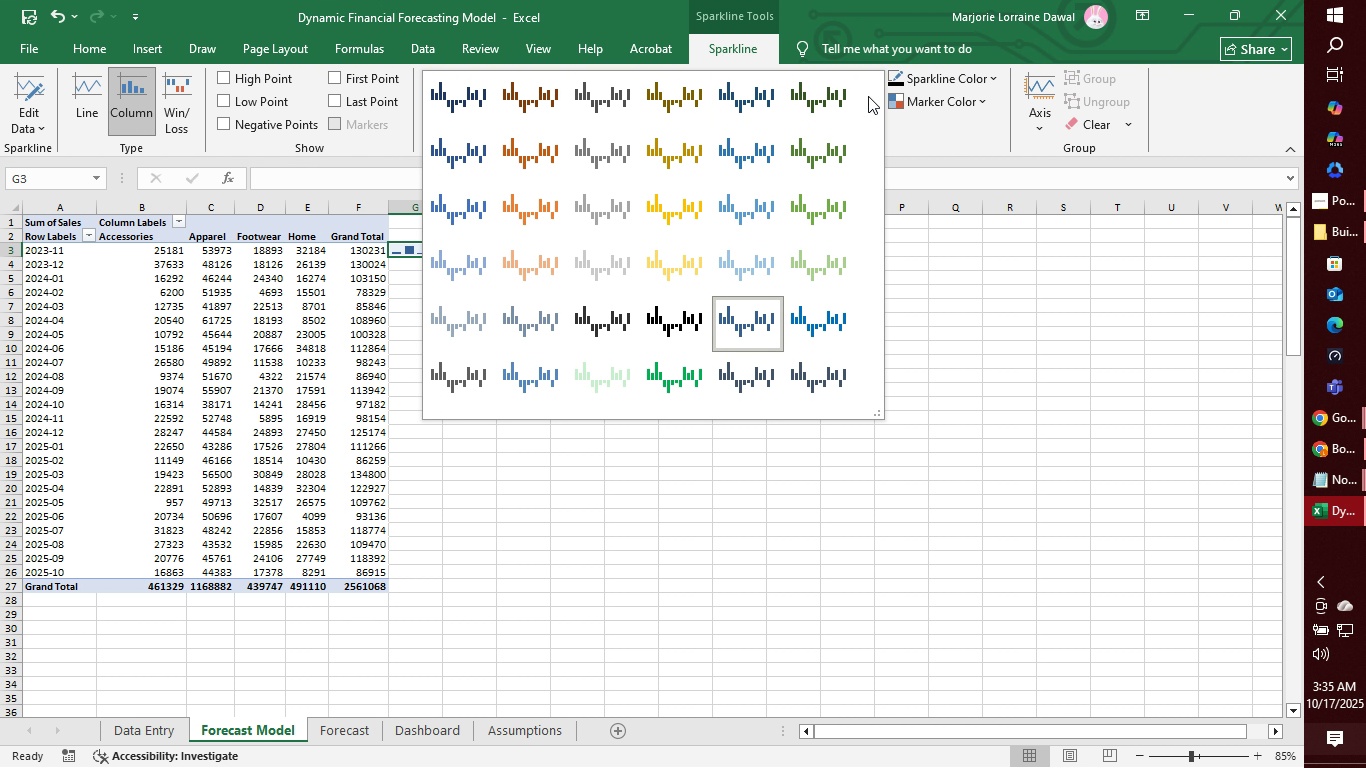 
left_click([870, 98])
 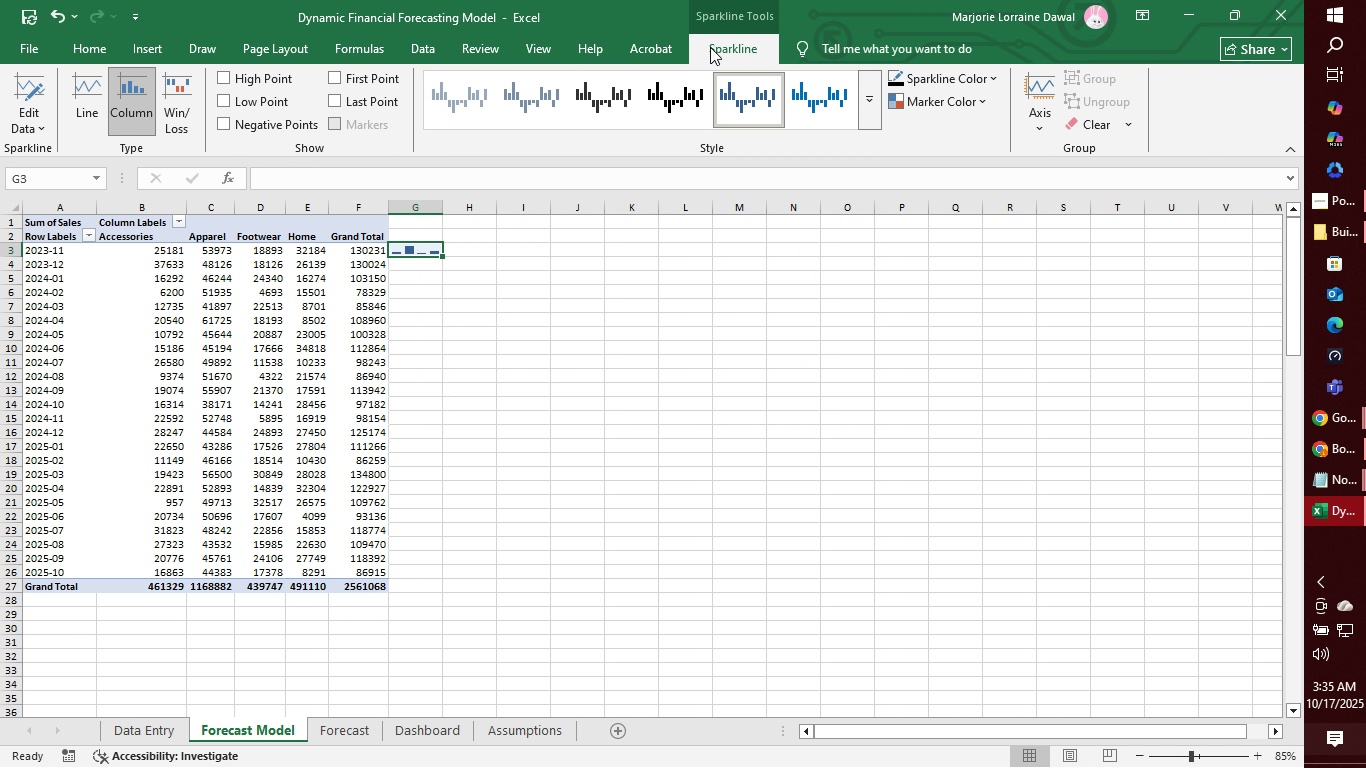 
left_click([710, 47])
 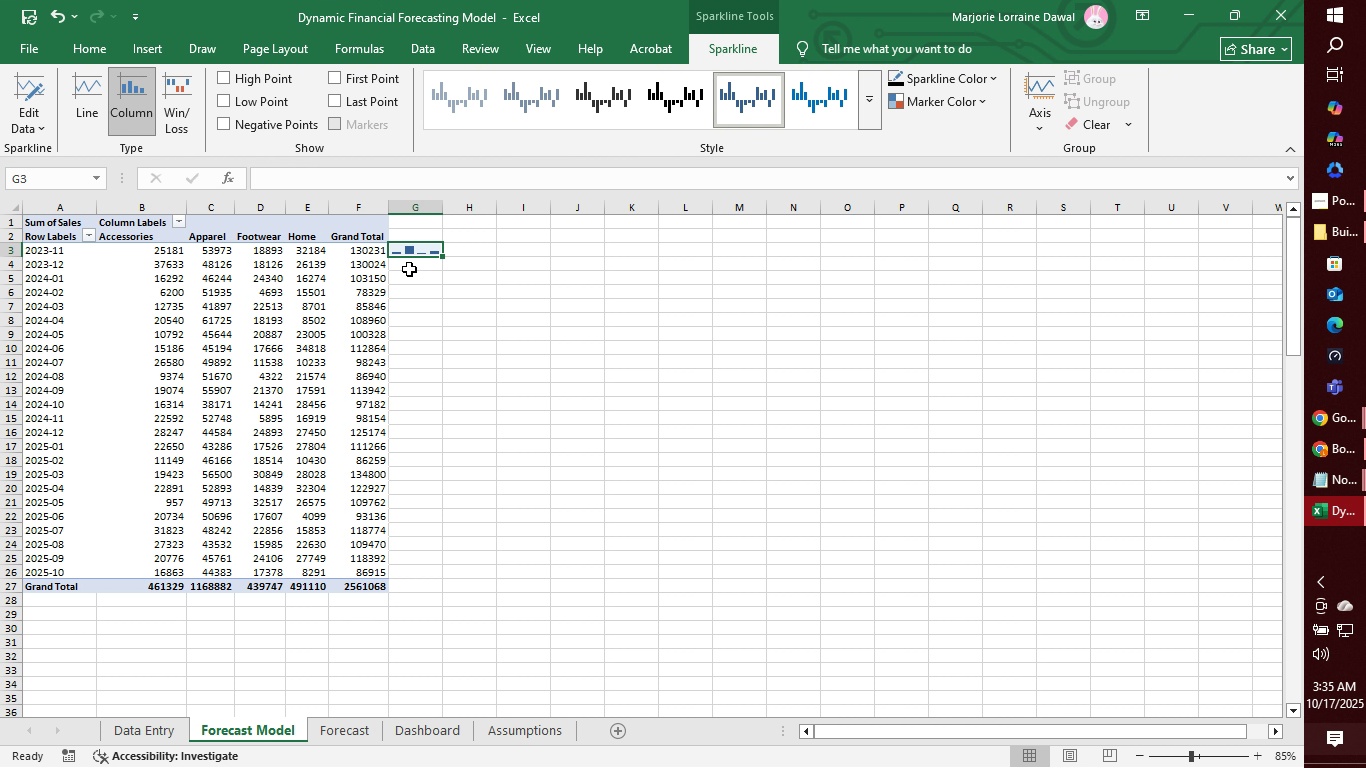 
wait(6.38)
 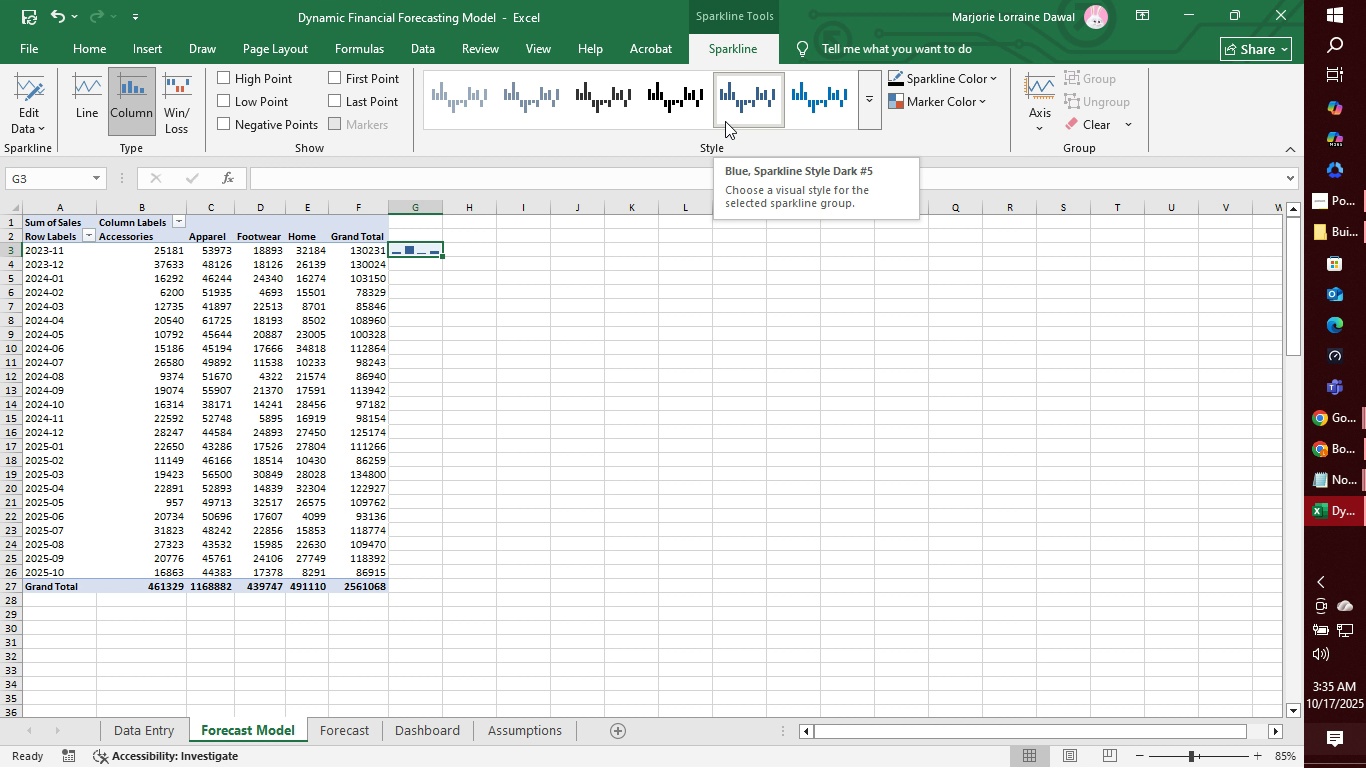 
key(Control+Z)
 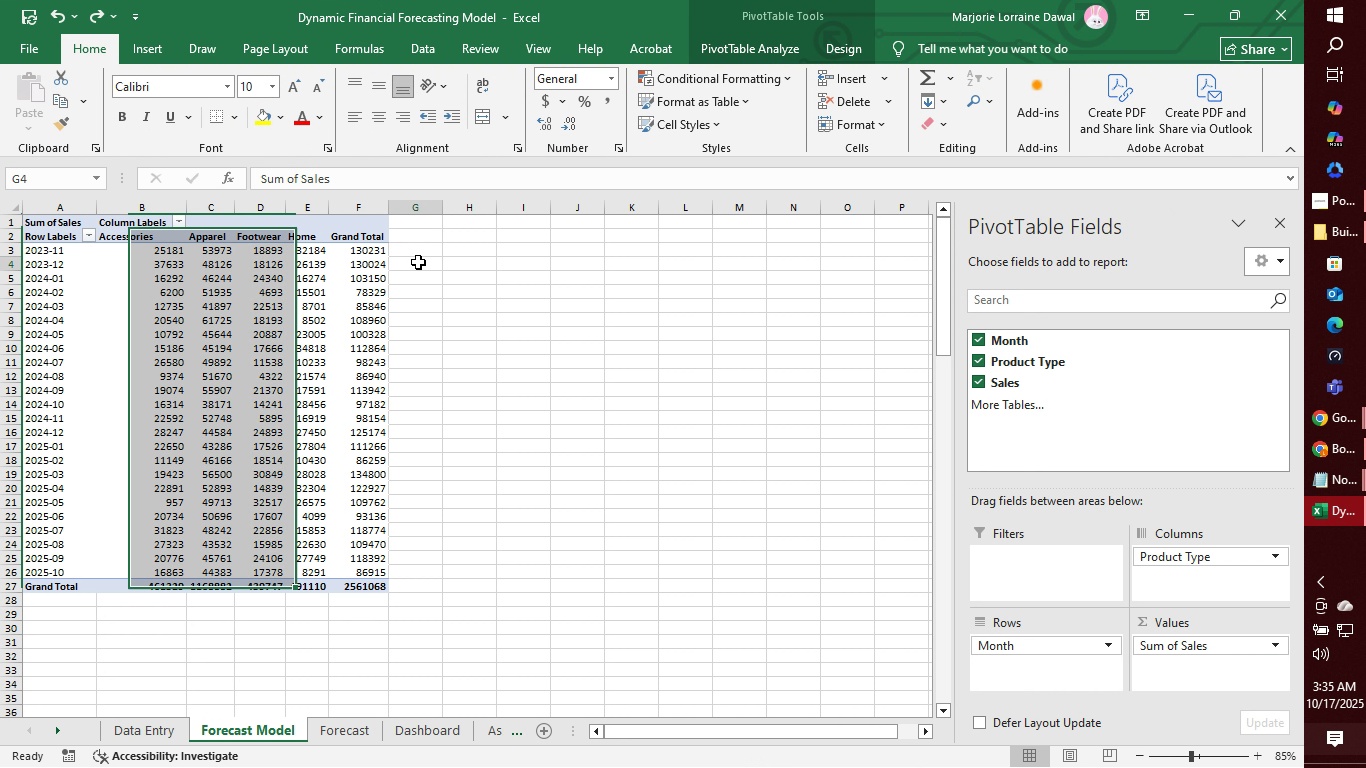 
left_click([418, 262])
 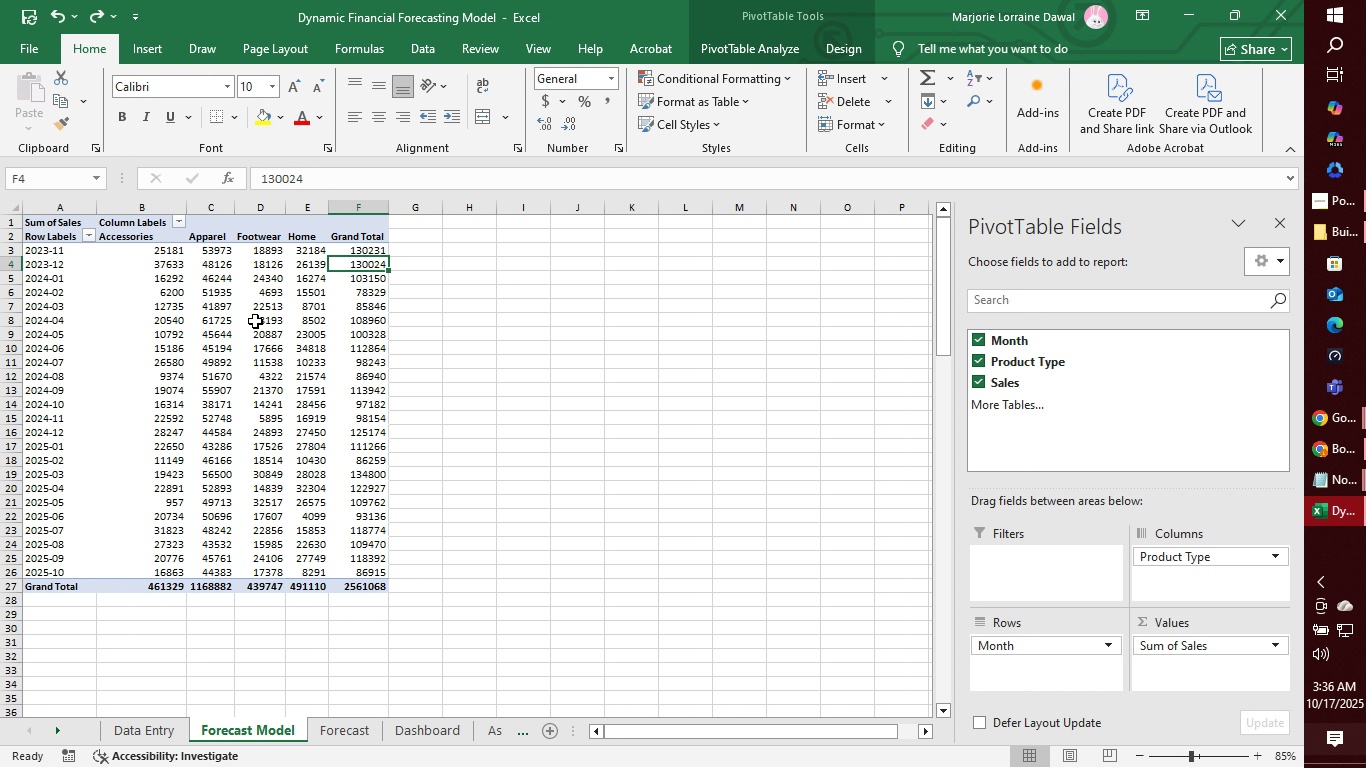 
left_click([236, 325])
 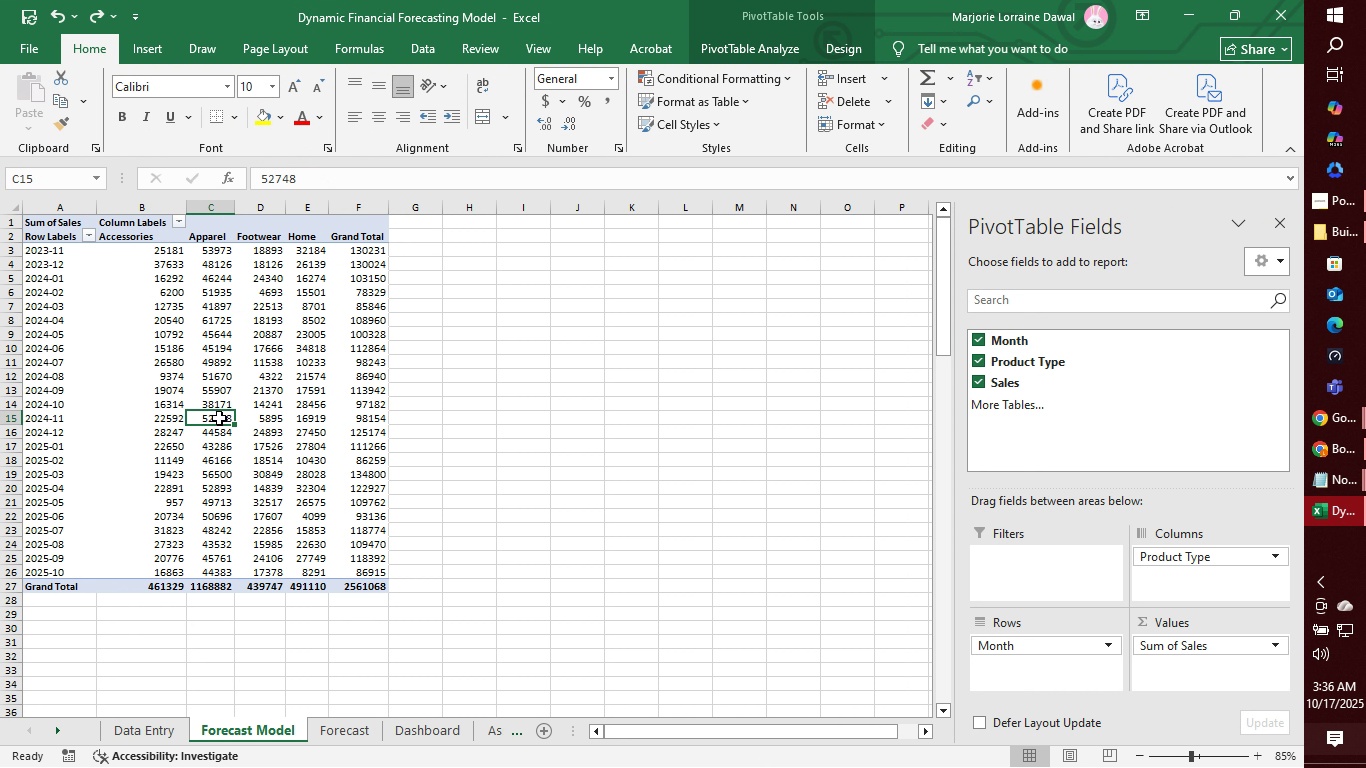 
left_click([219, 418])
 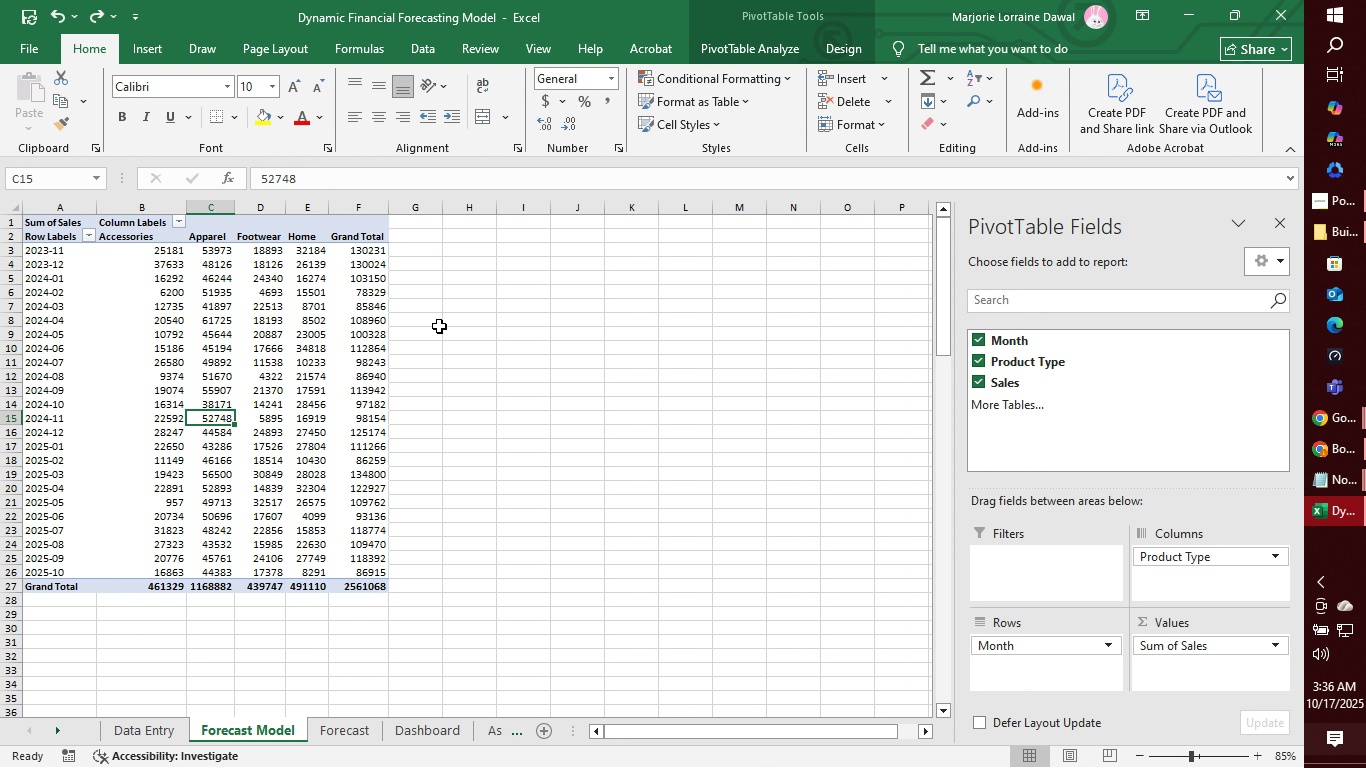 
left_click([474, 267])
 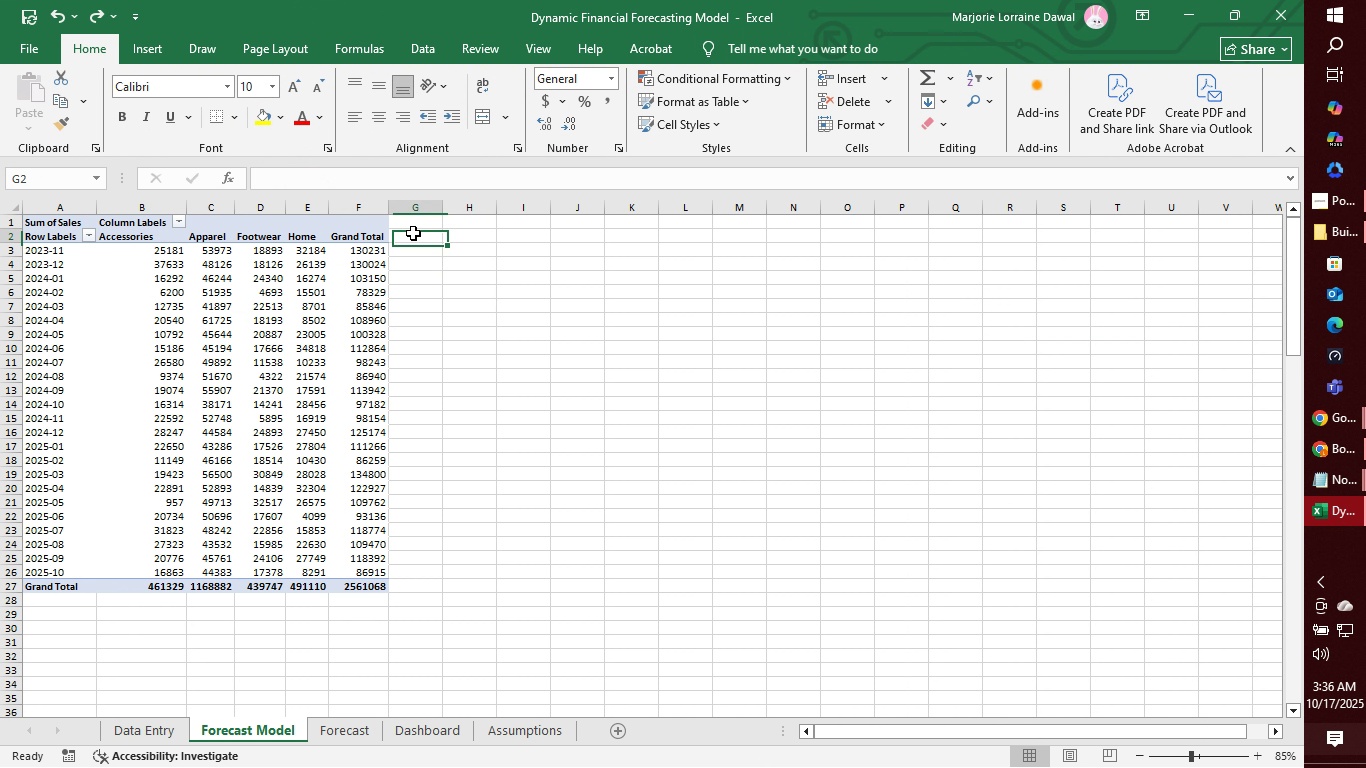 
left_click([413, 233])
 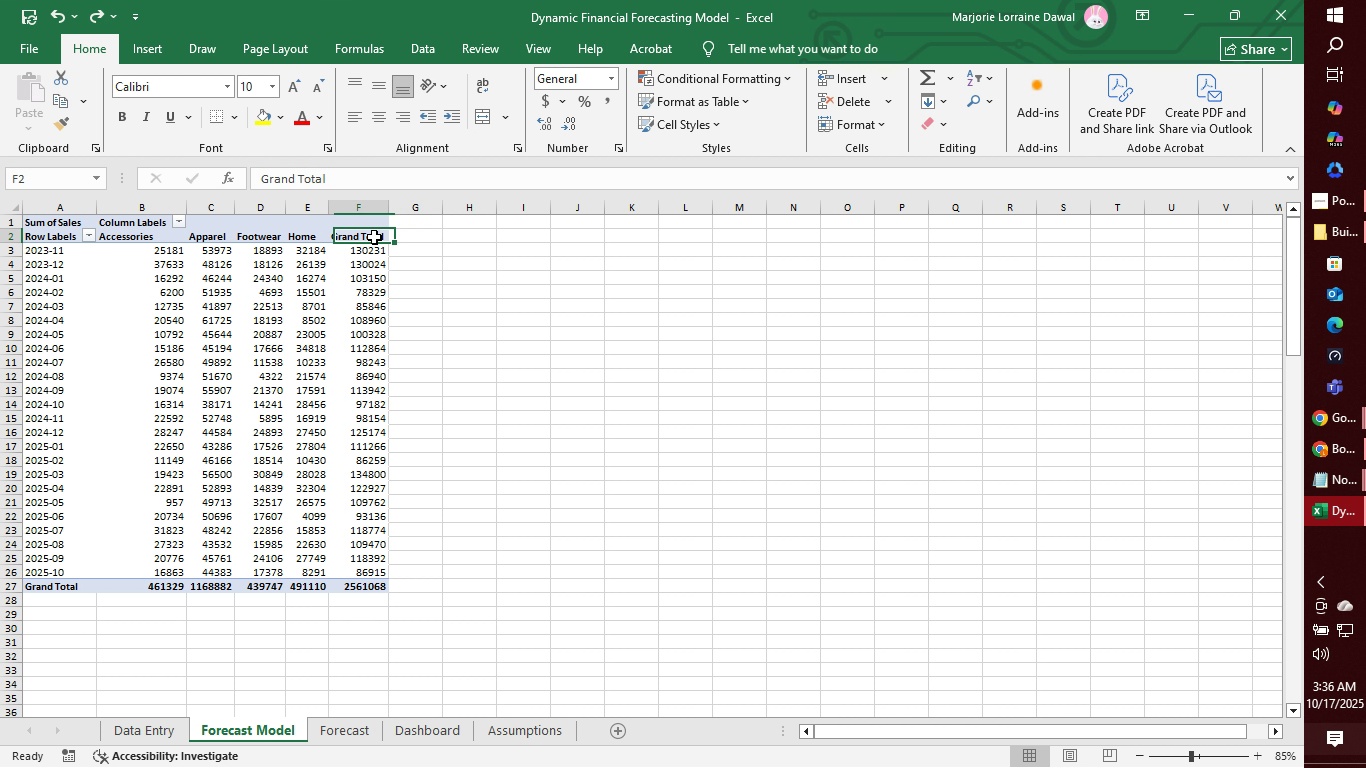 
left_click([374, 237])
 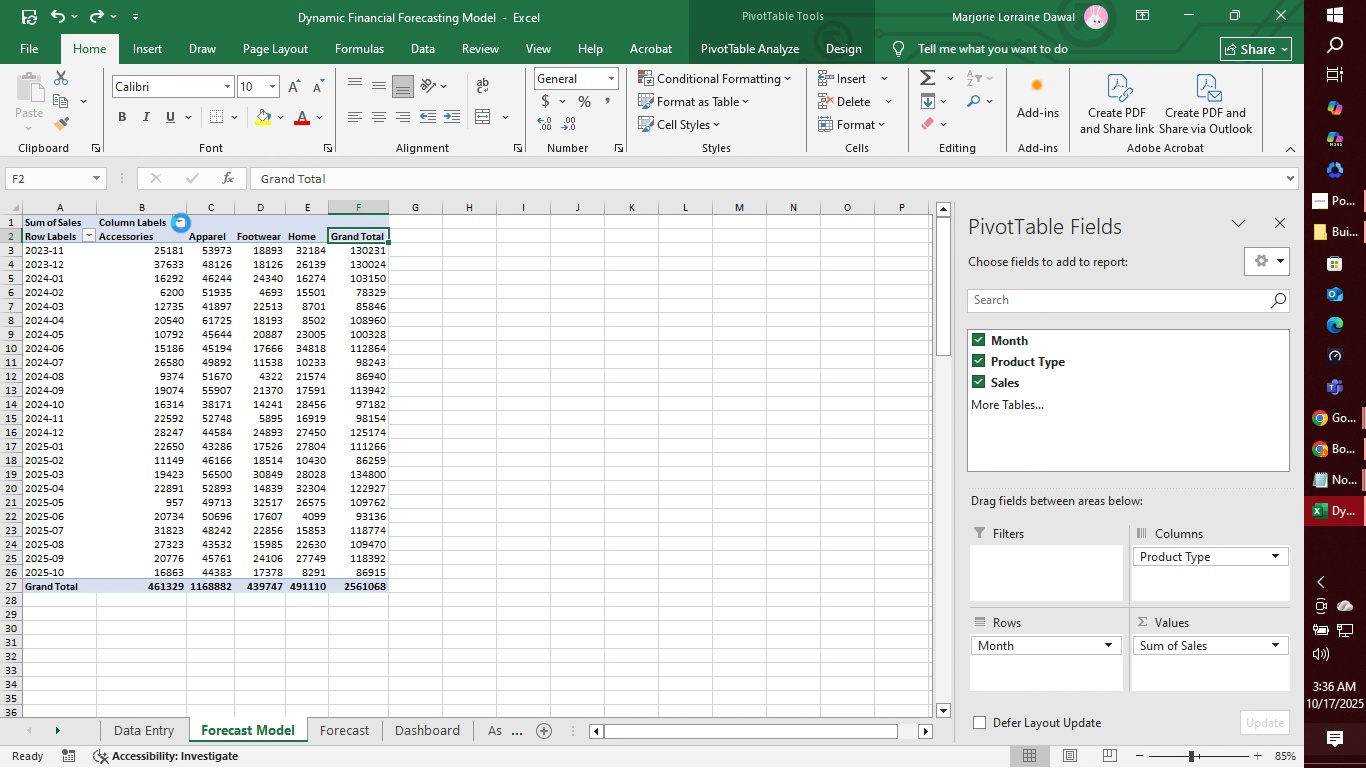 
left_click([181, 223])
 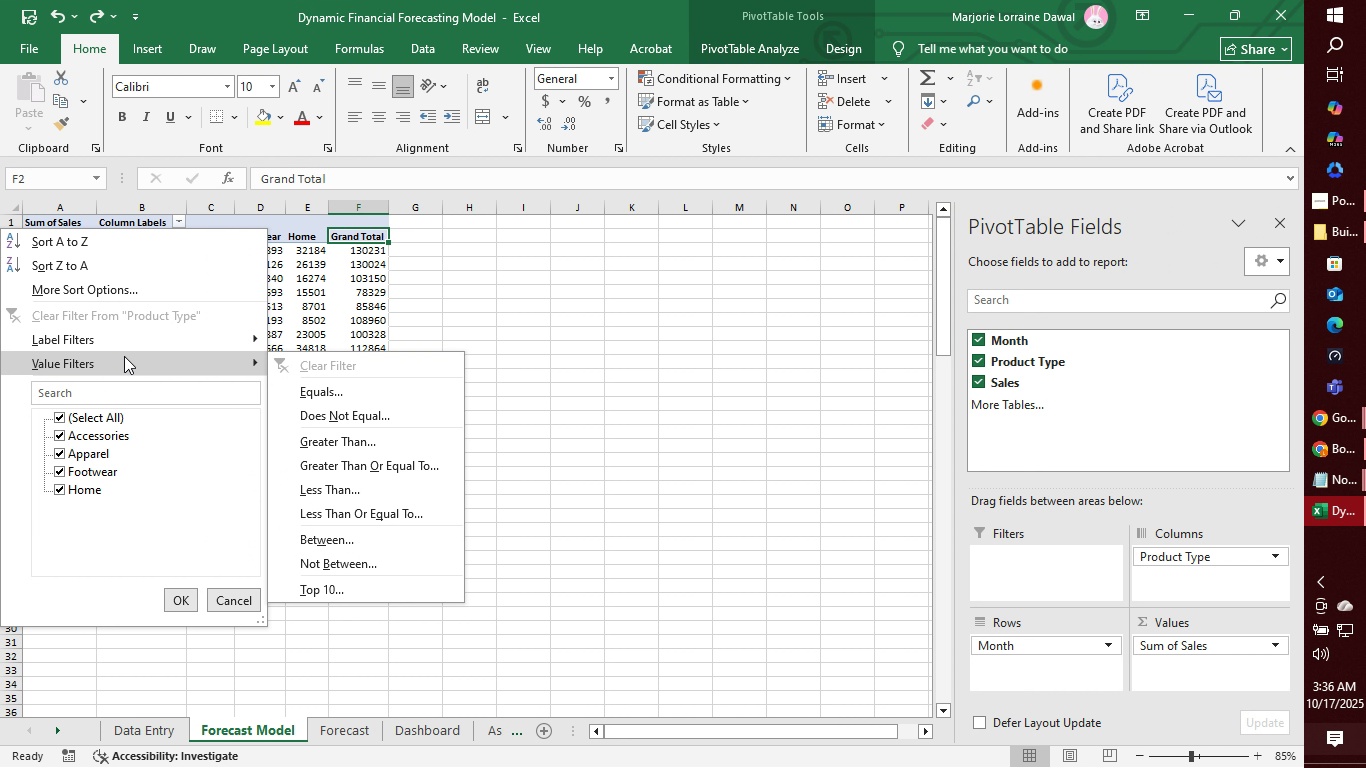 
mouse_move([146, 323])
 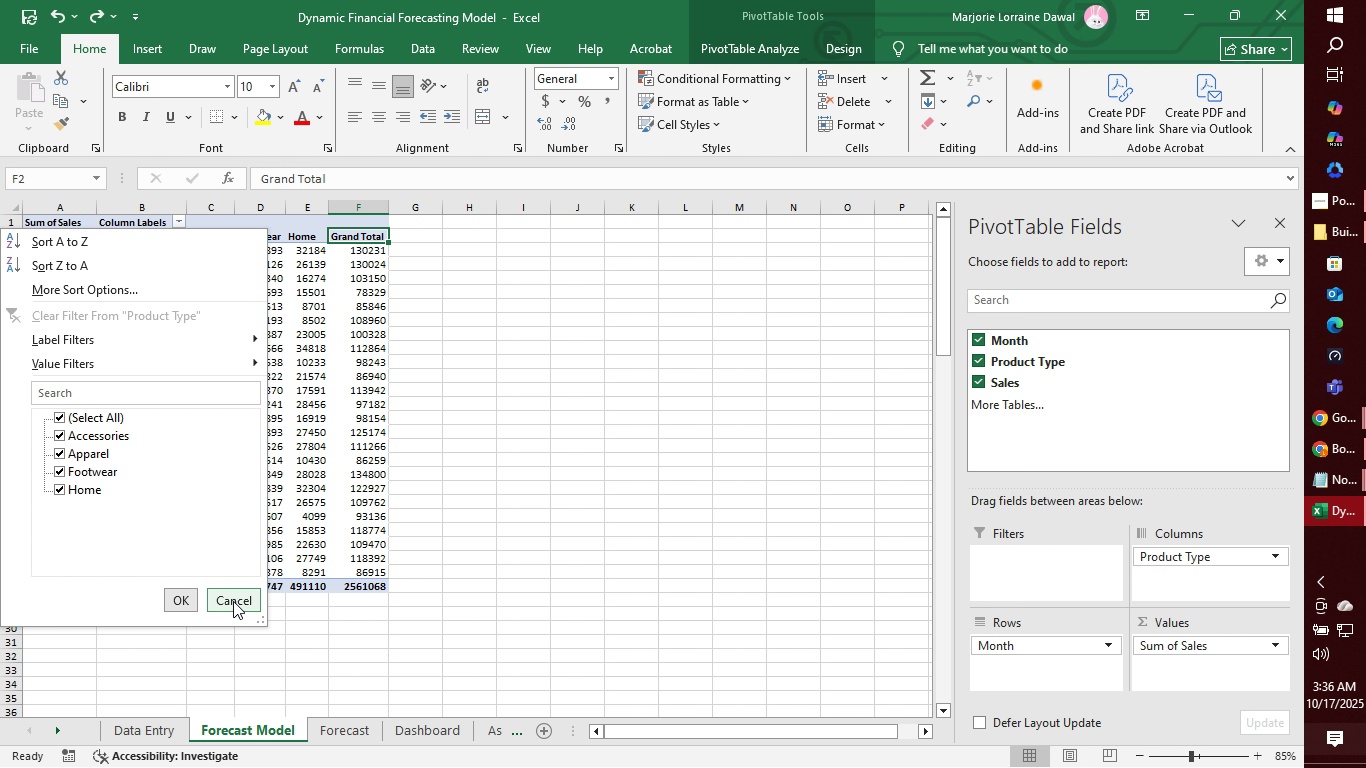 
left_click([237, 598])
 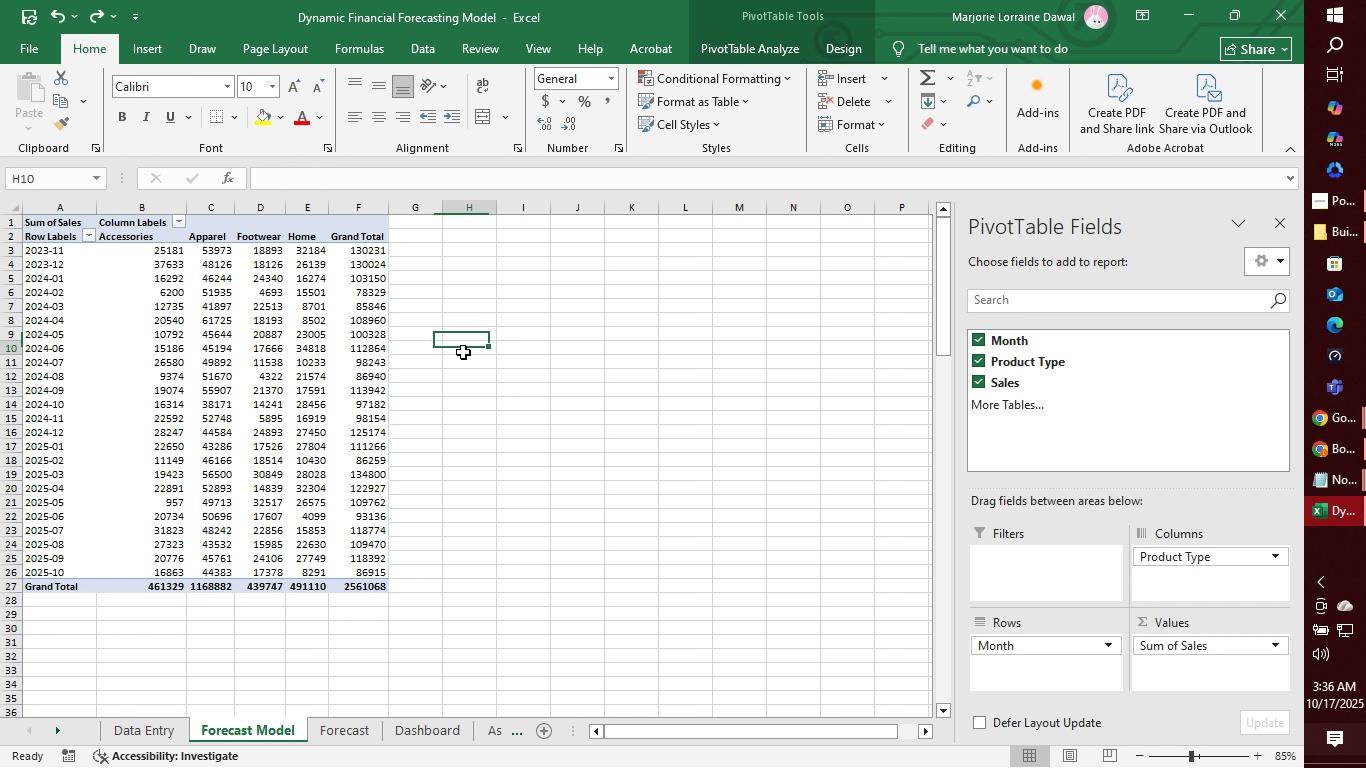 
left_click([463, 352])
 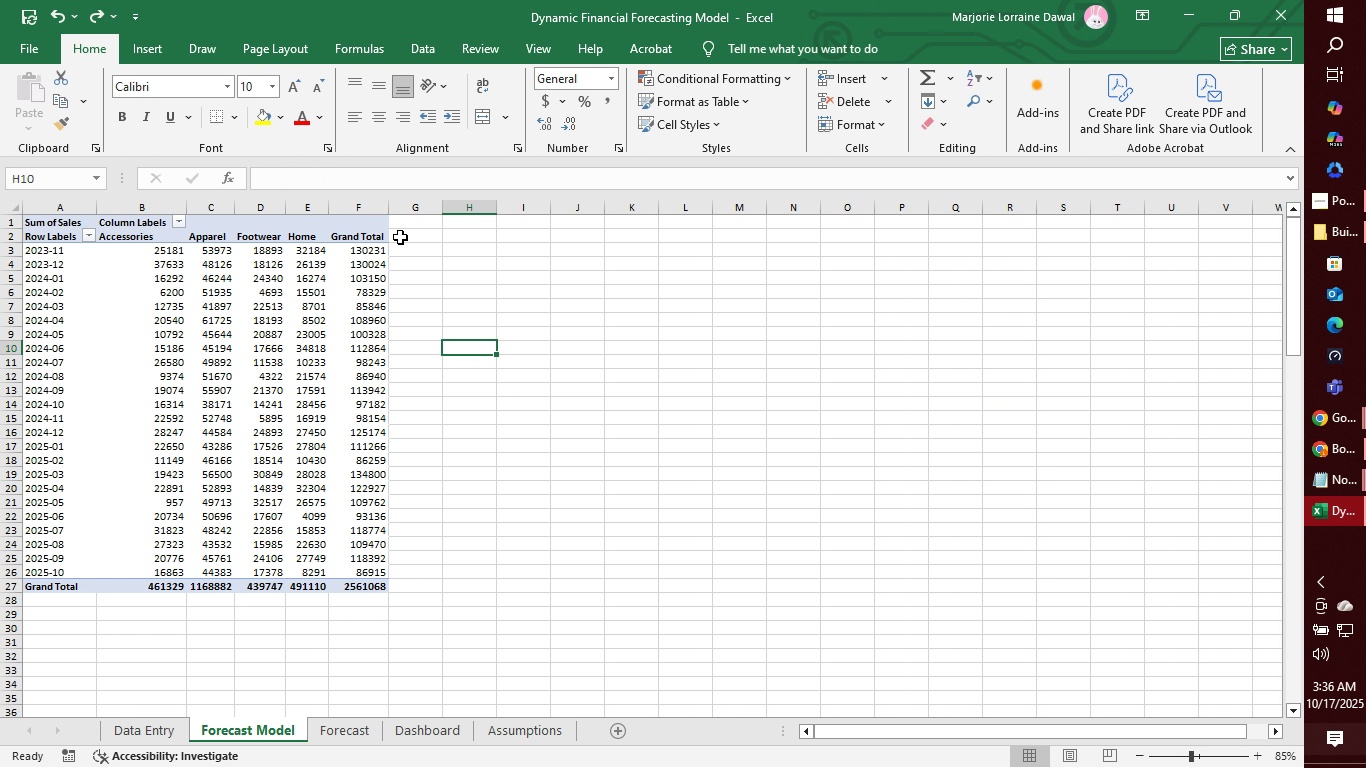 
left_click([400, 238])
 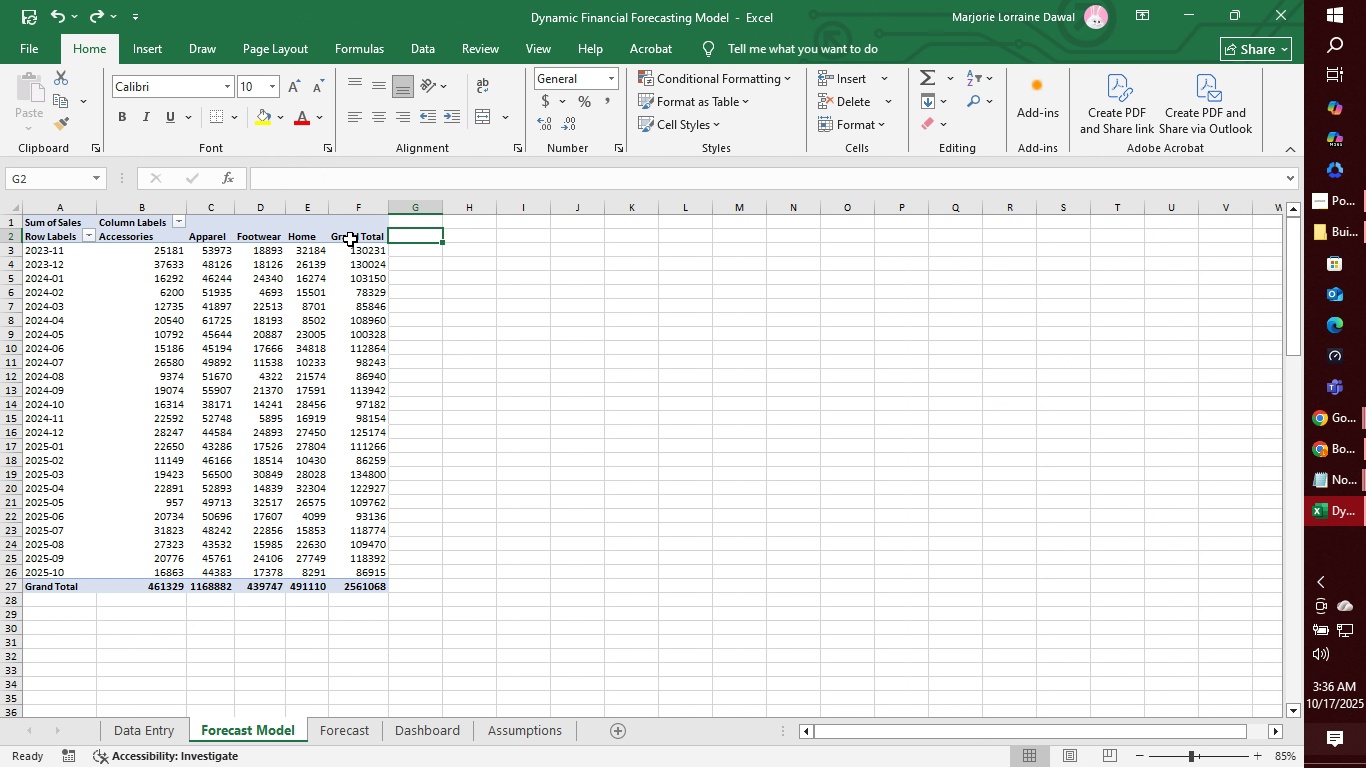 
left_click([349, 240])
 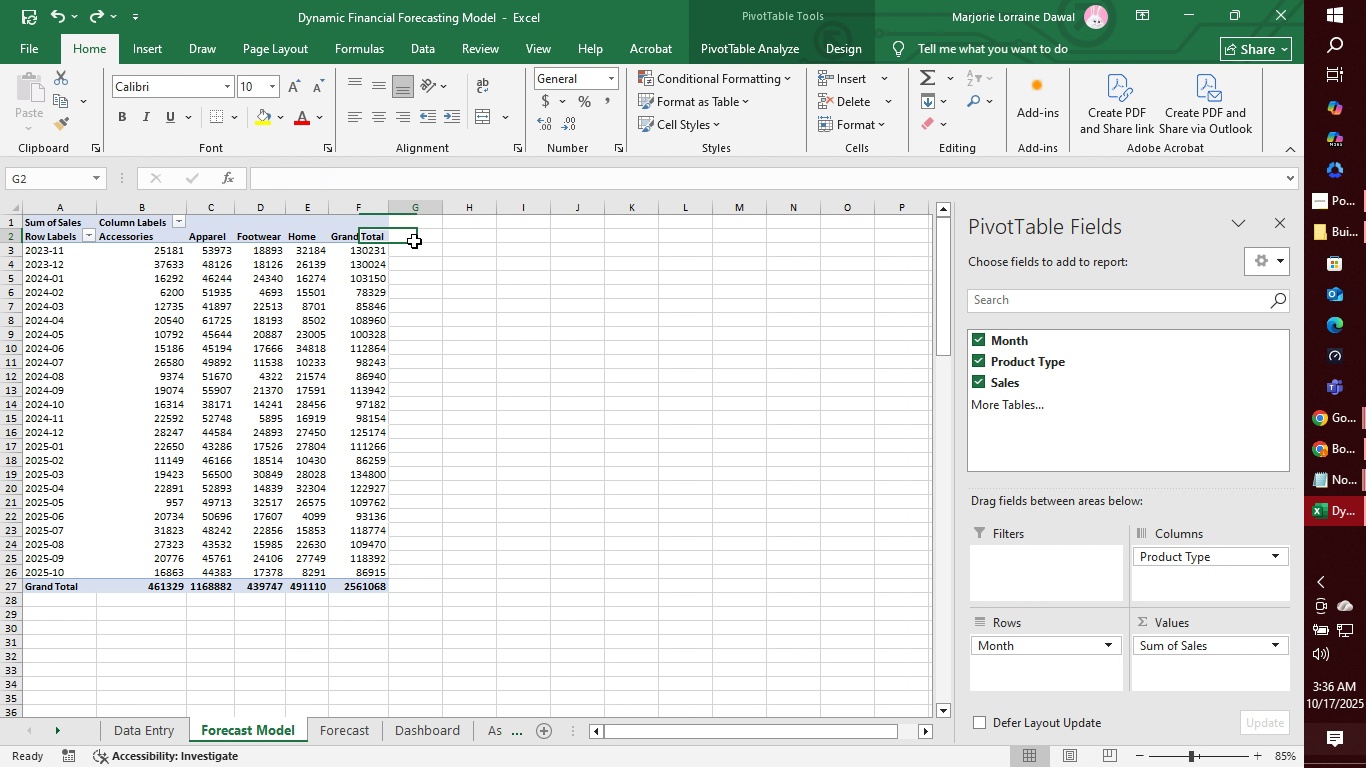 
left_click([414, 241])
 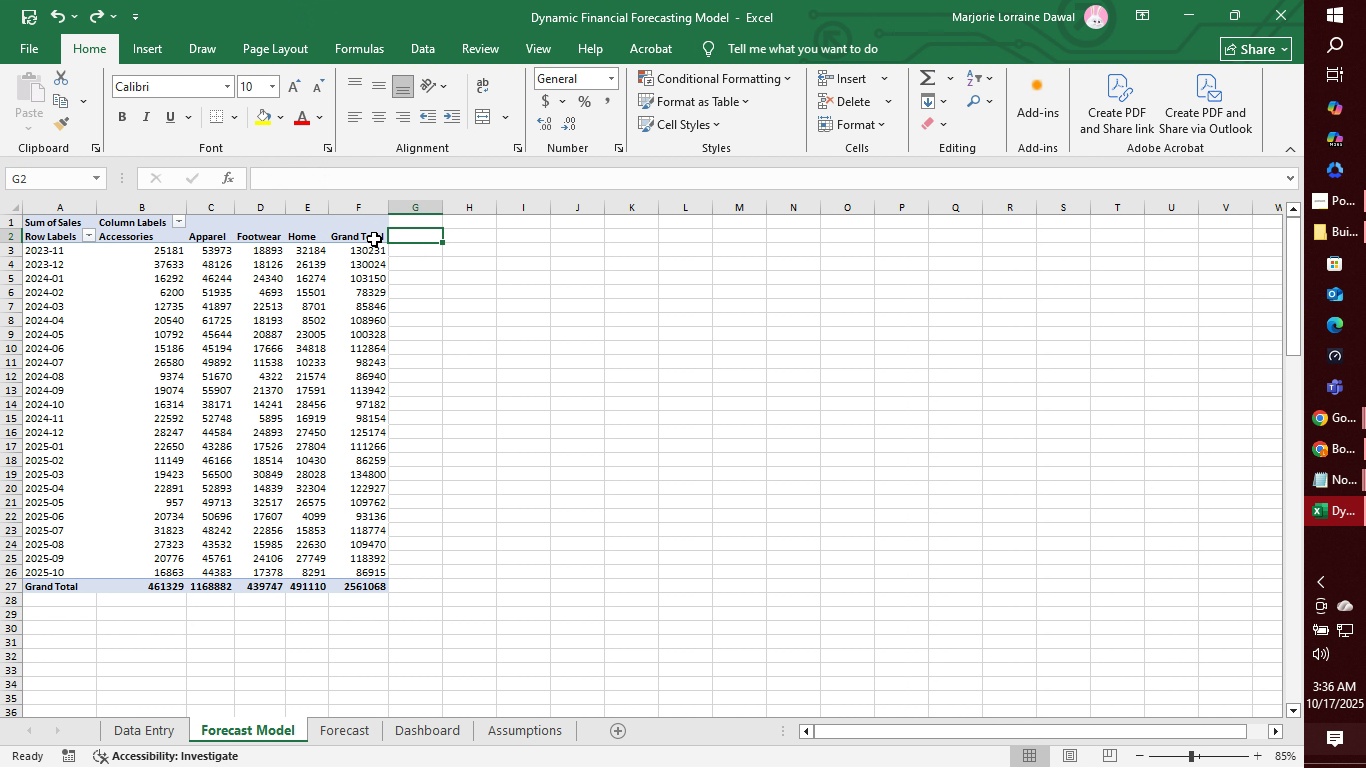 
left_click([374, 239])
 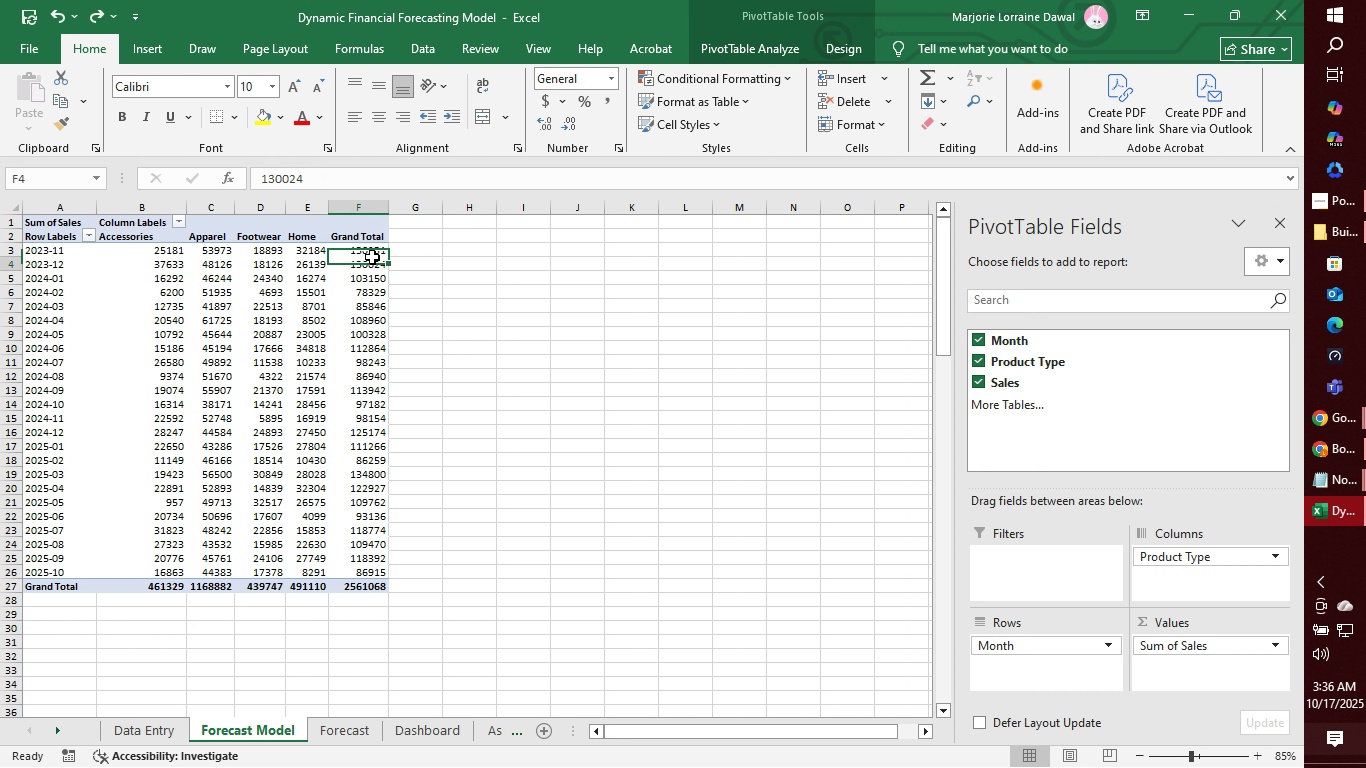 
left_click([372, 257])
 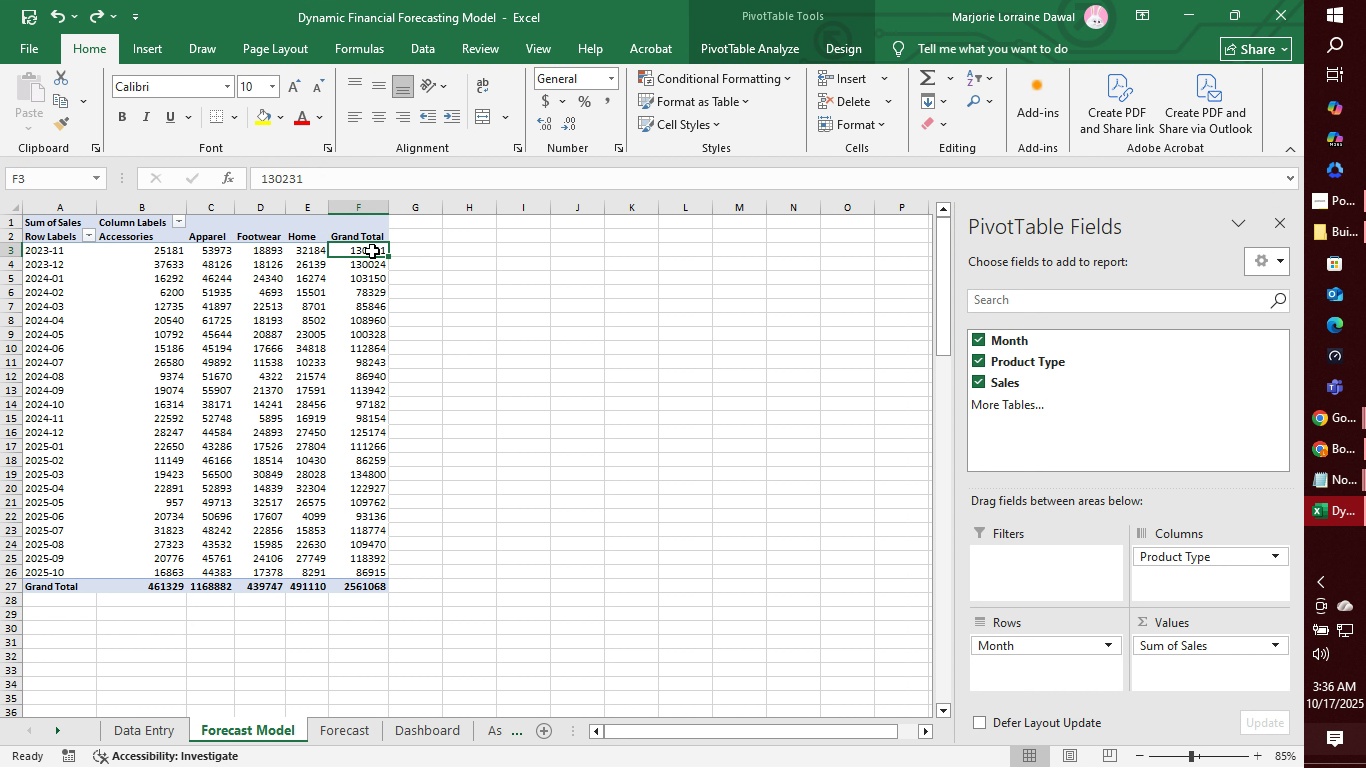 
left_click([372, 251])
 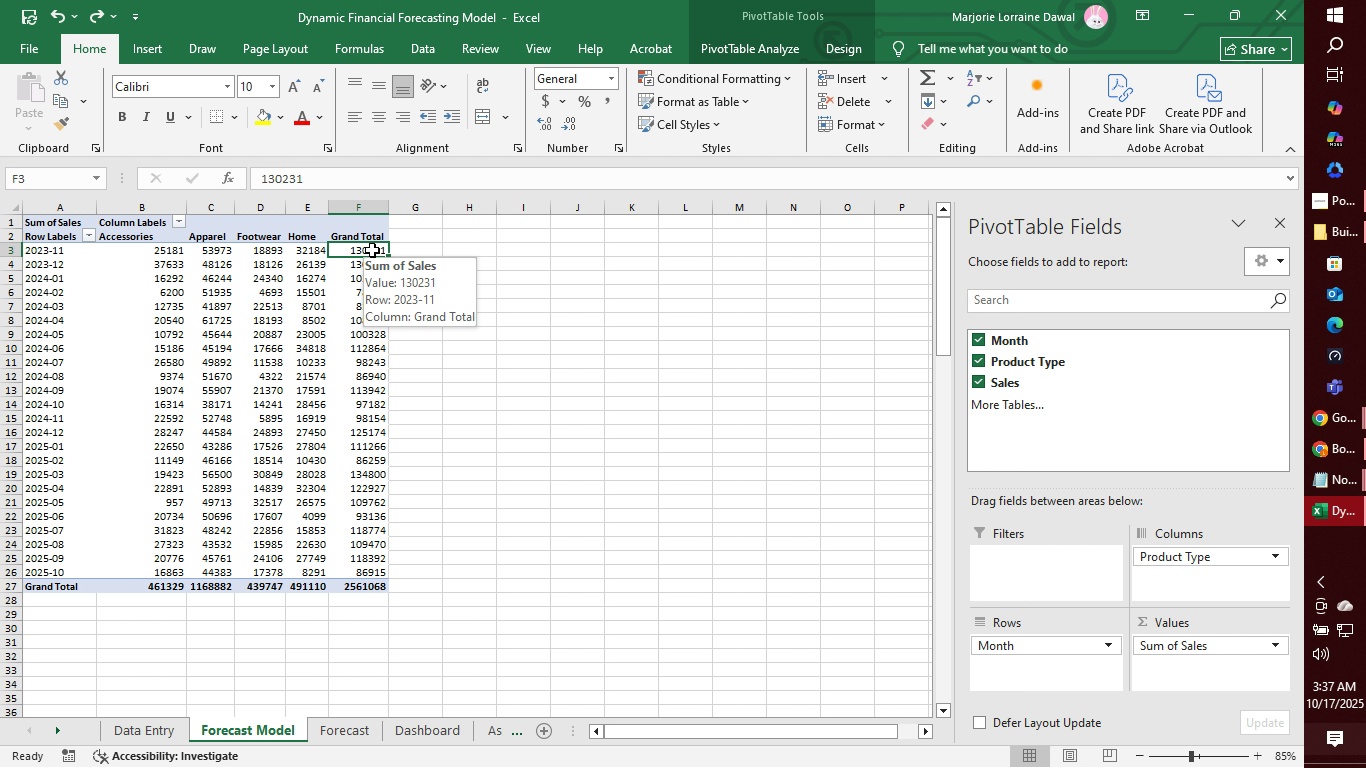 
wait(38.86)
 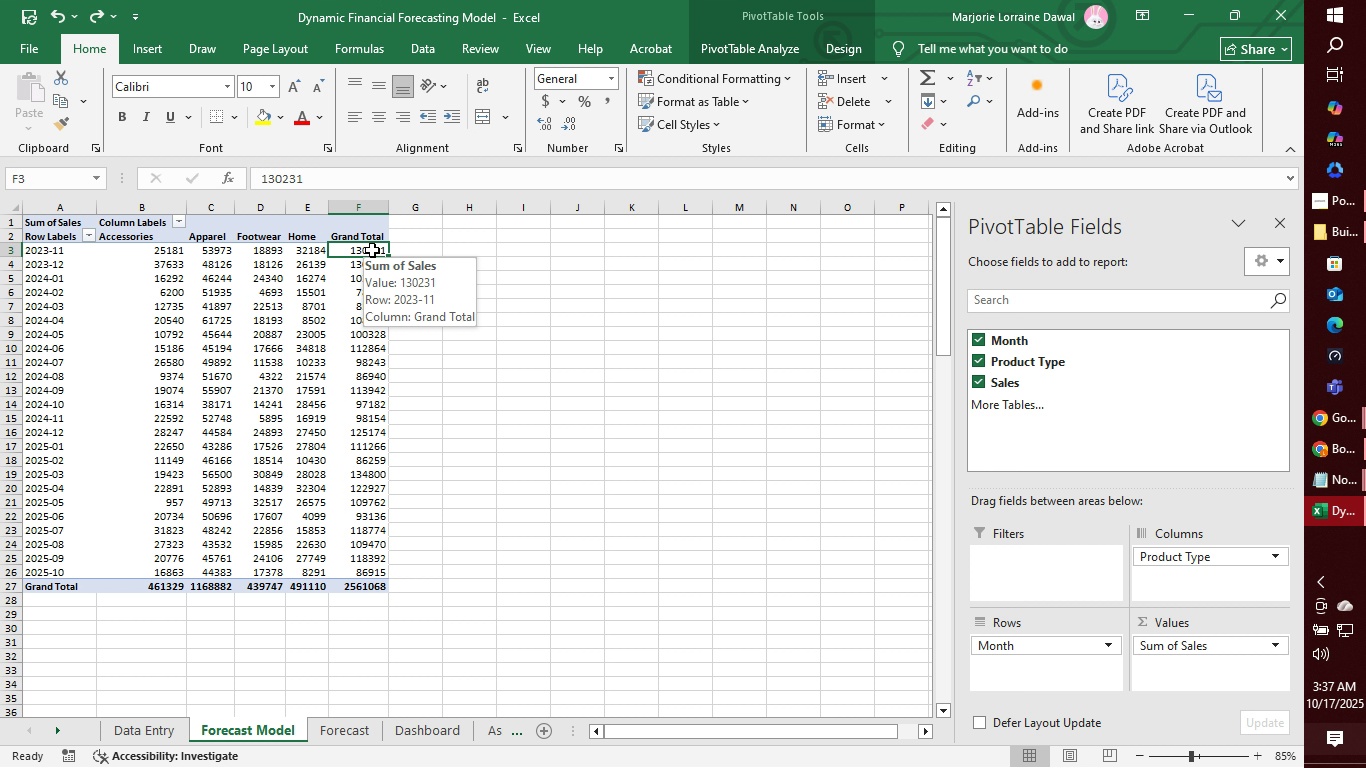 
left_click([558, 255])
 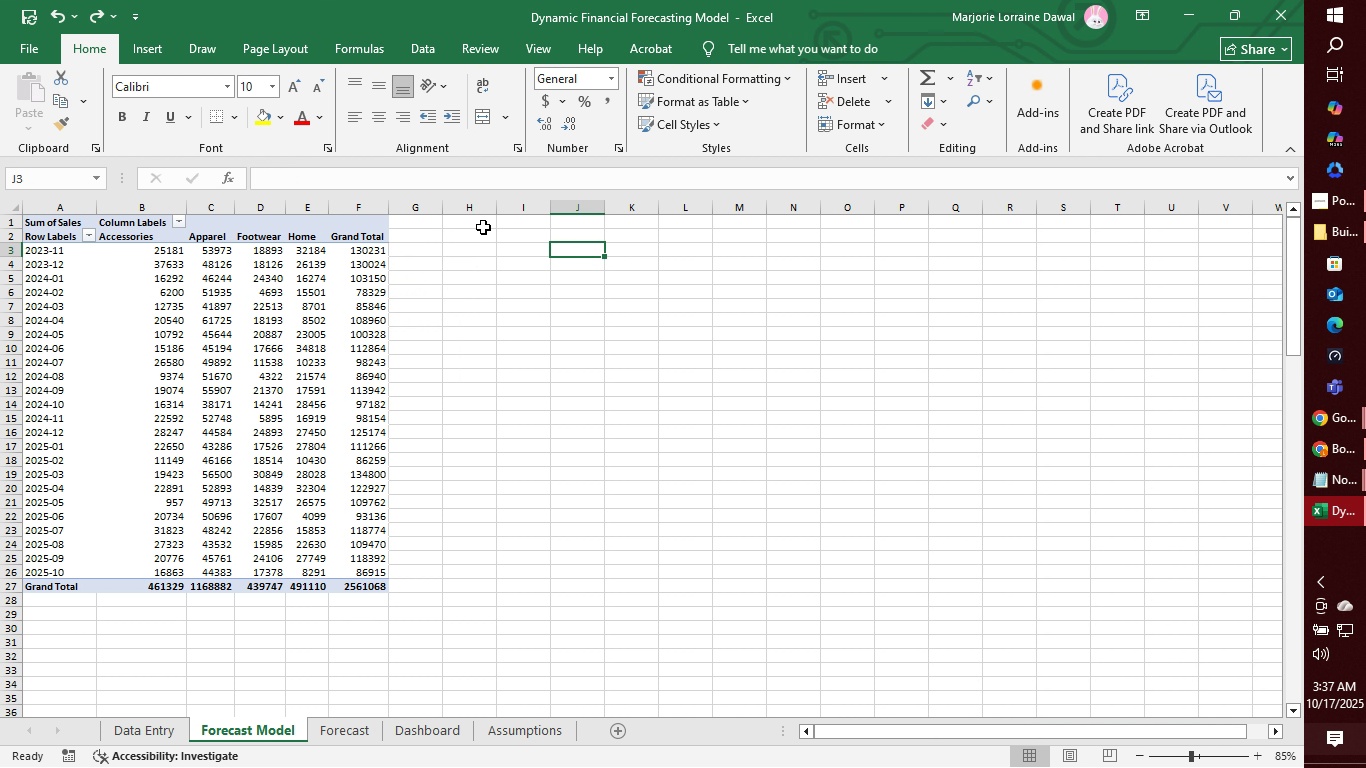 
scroll: coordinate [482, 233], scroll_direction: up, amount: 2.0
 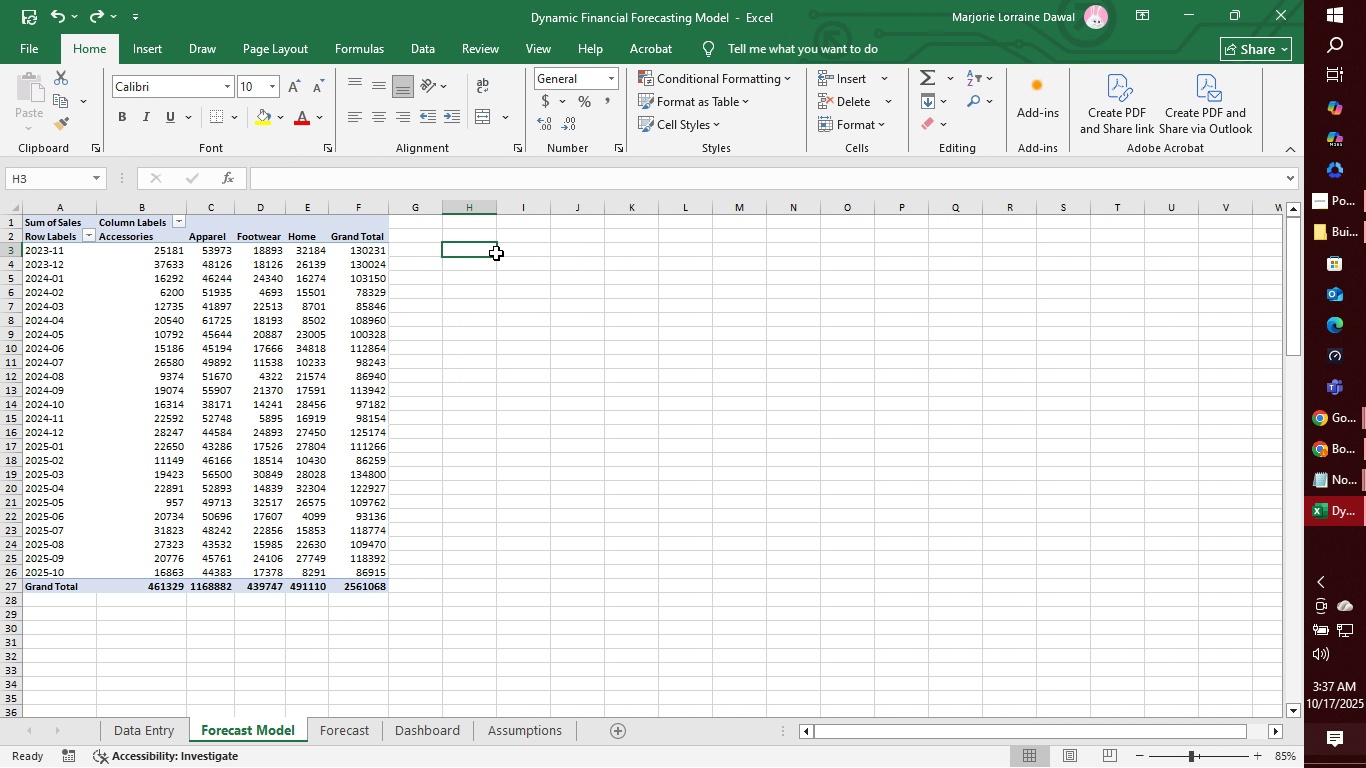 
left_click([496, 253])
 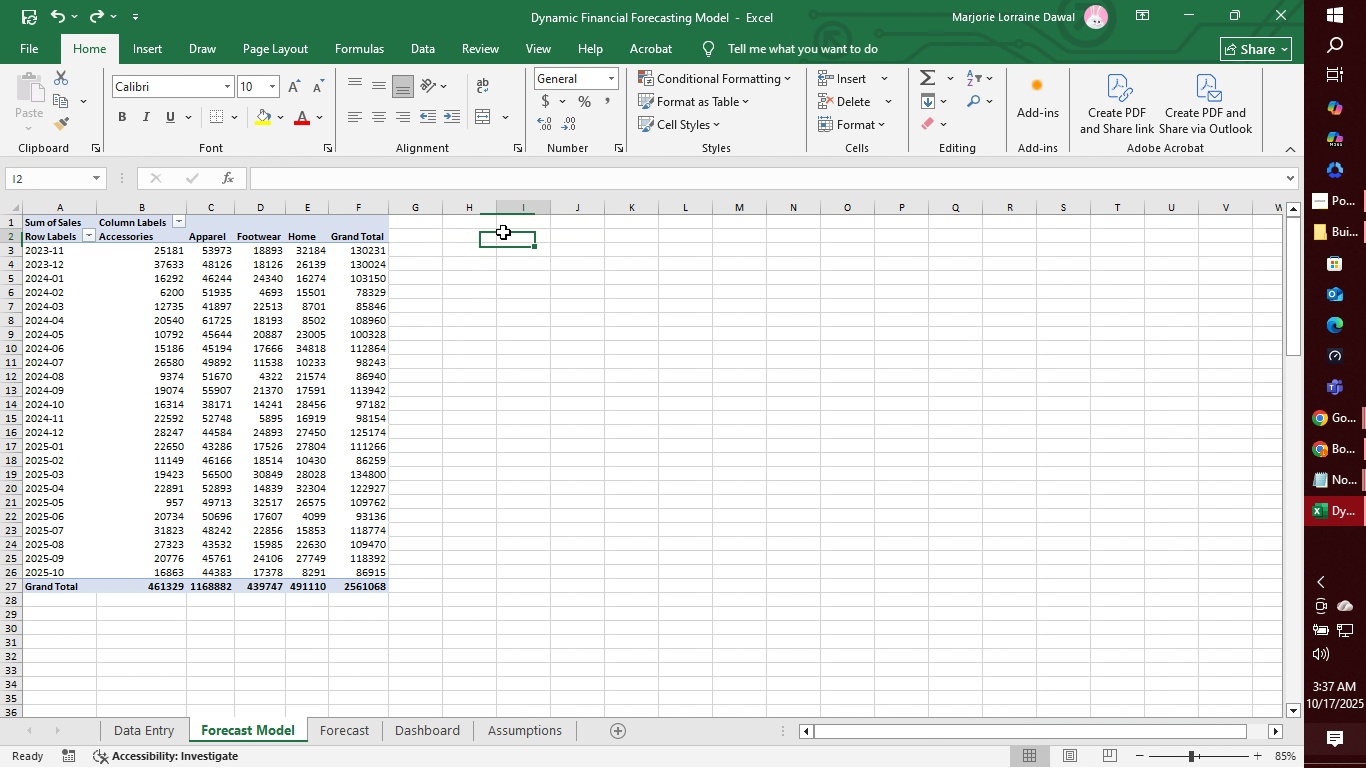 
left_click([503, 232])
 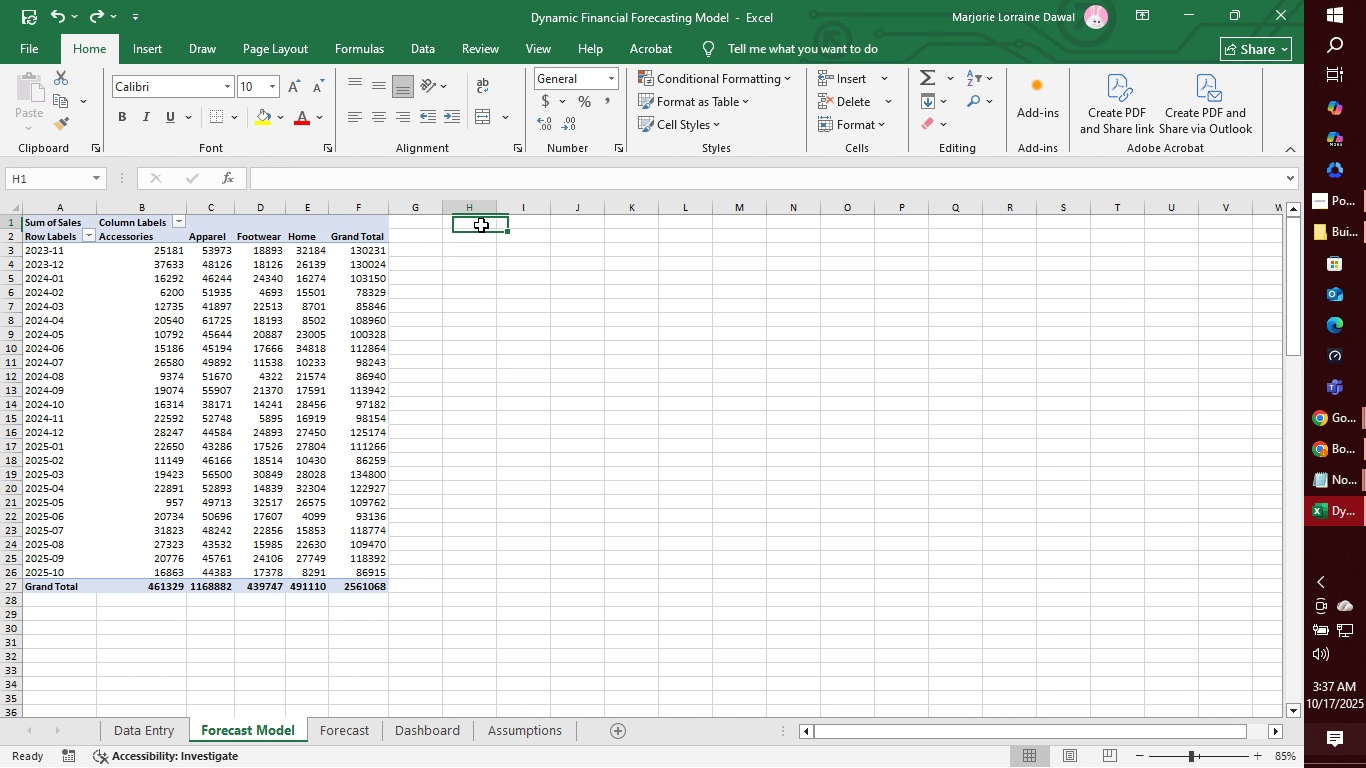 
left_click([481, 225])
 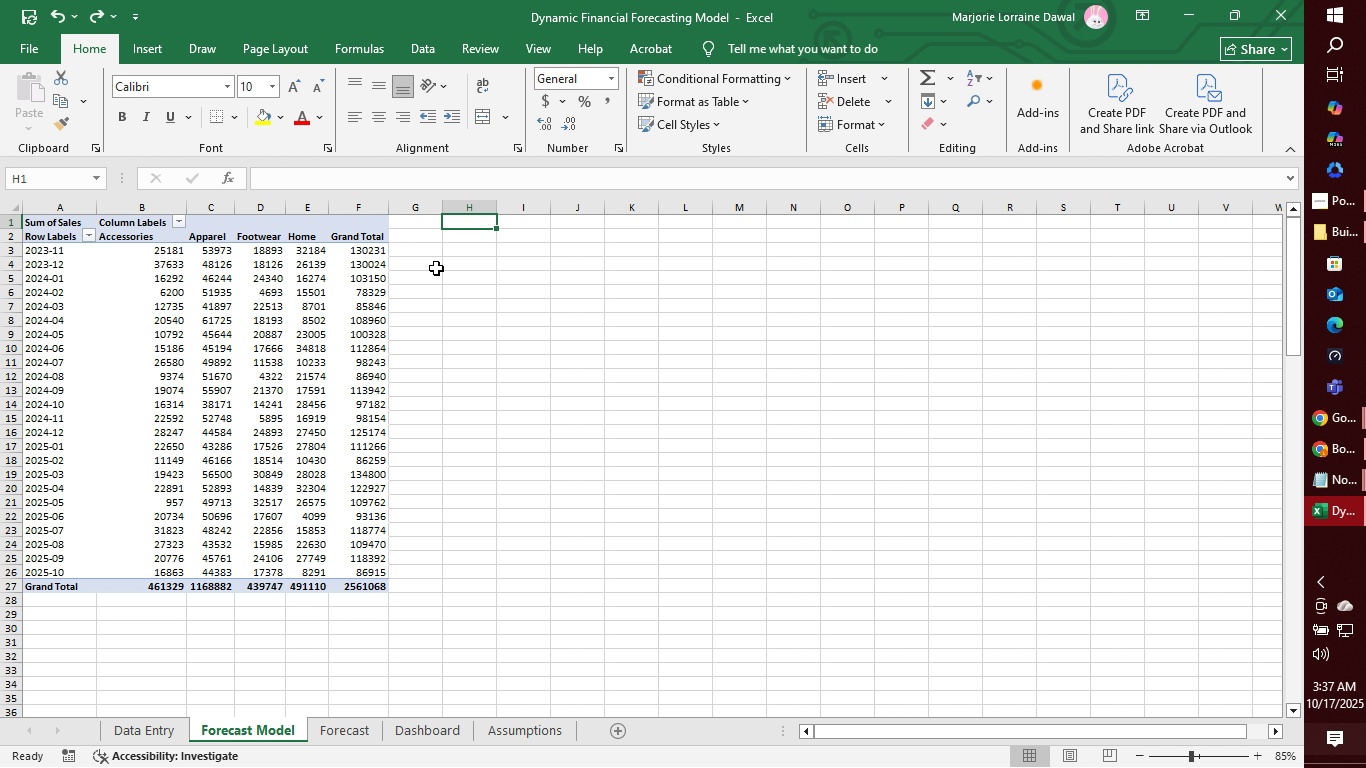 
left_click([486, 568])
 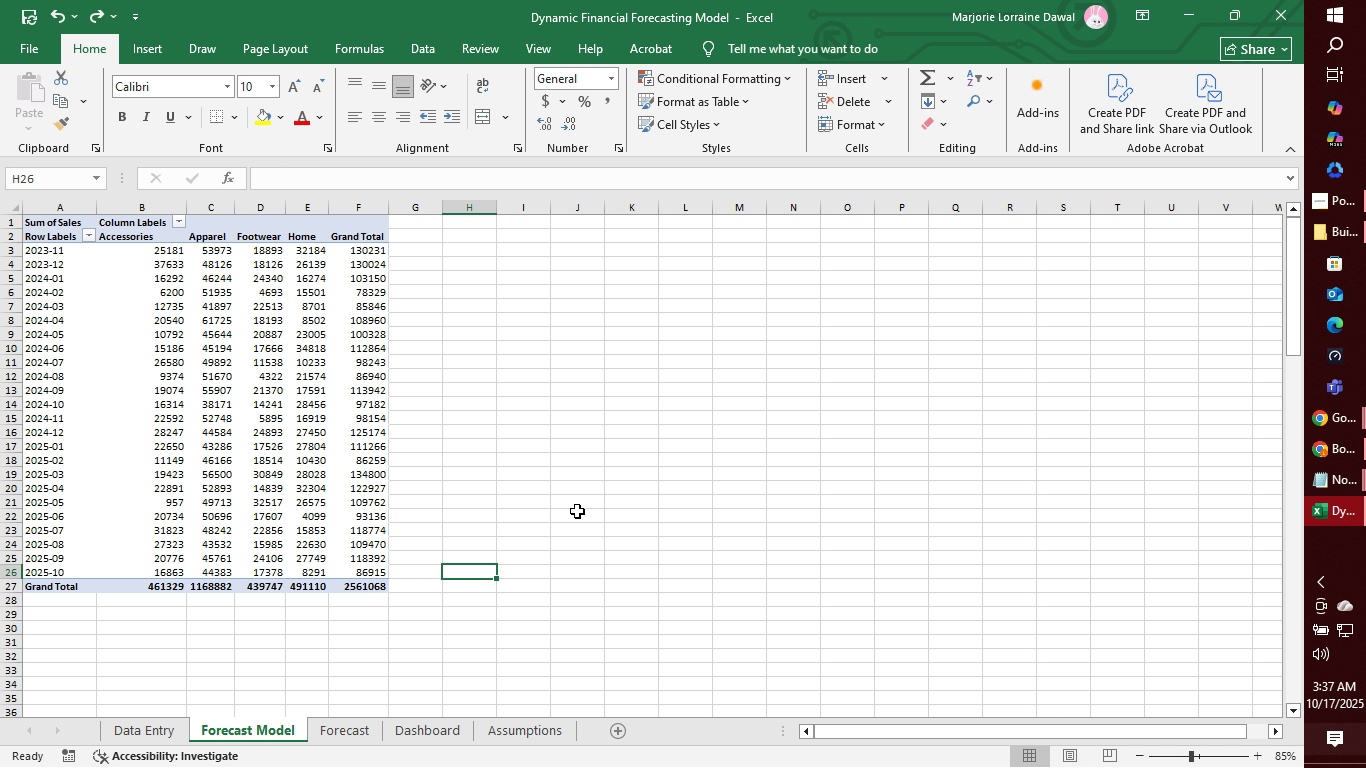 
wait(43.64)
 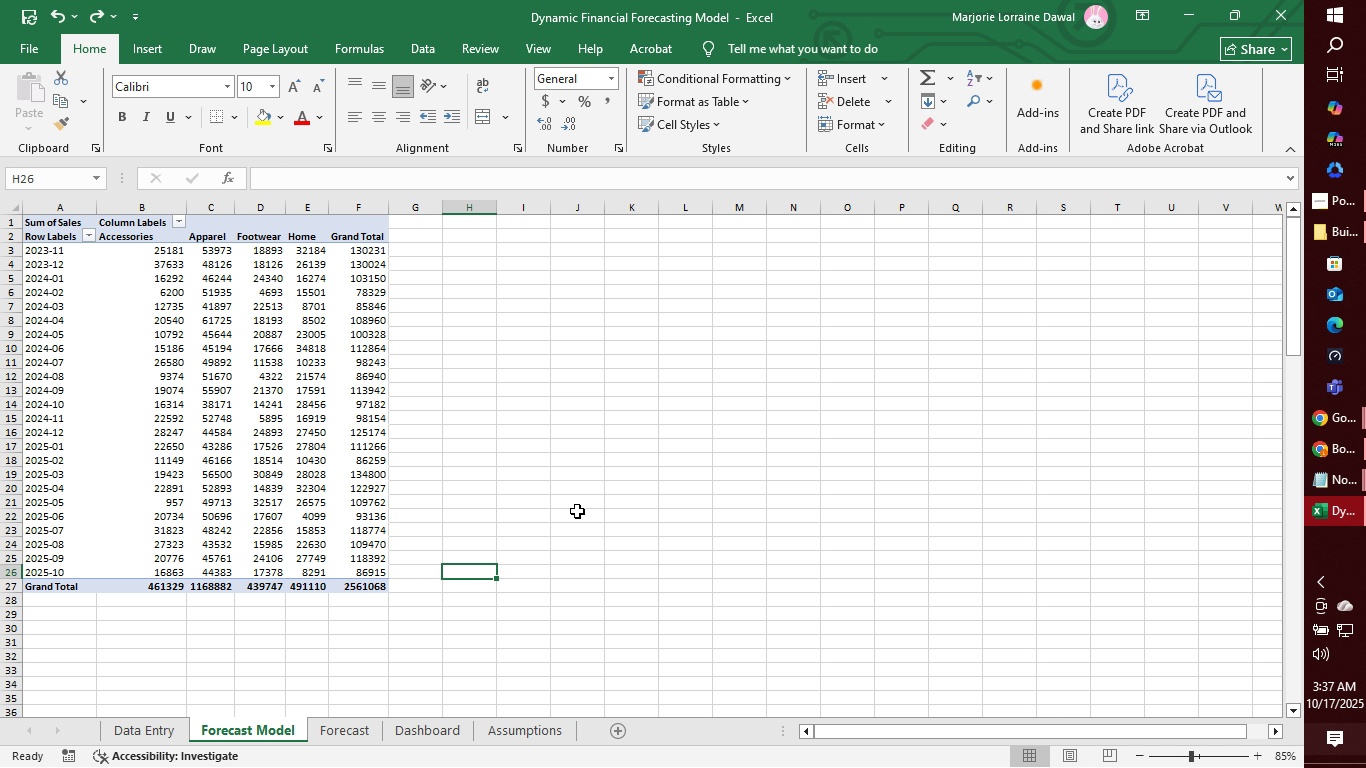 
left_click([422, 238])
 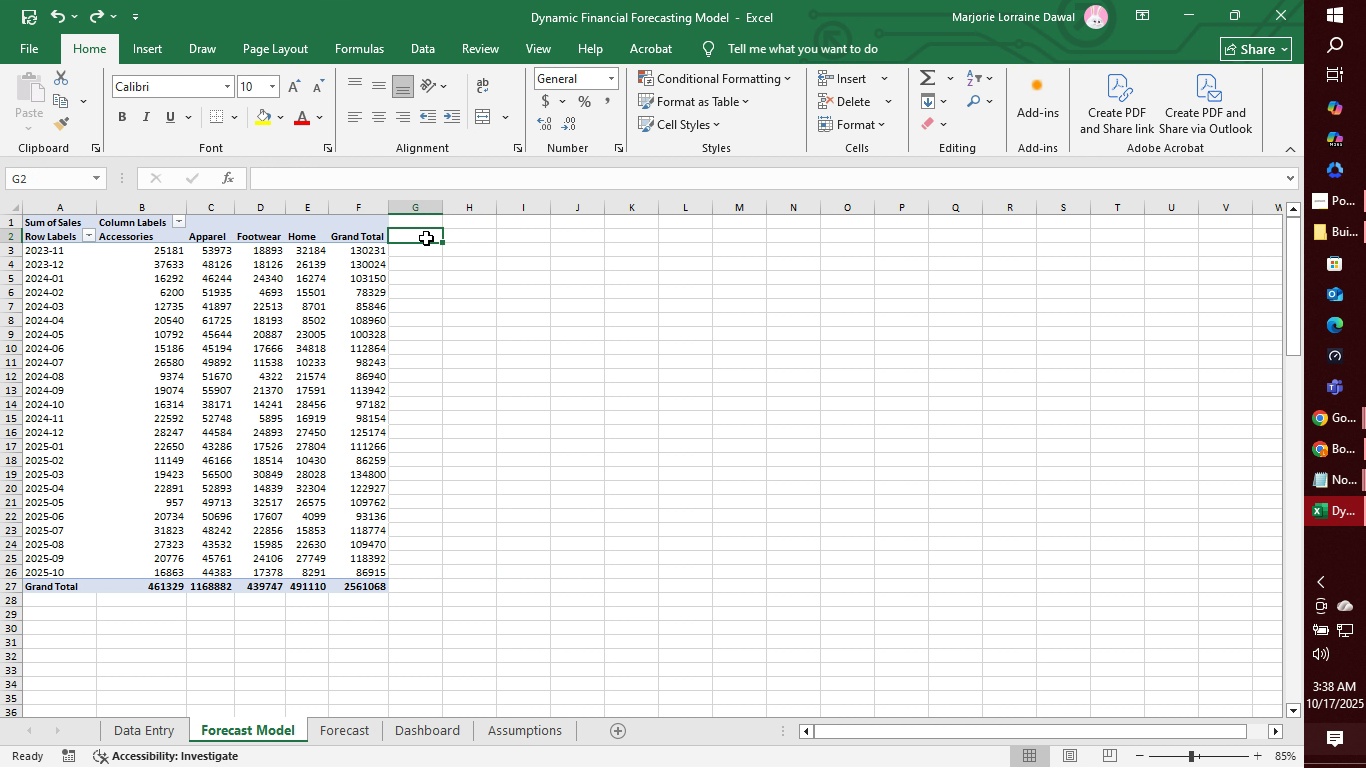 
wait(6.34)
 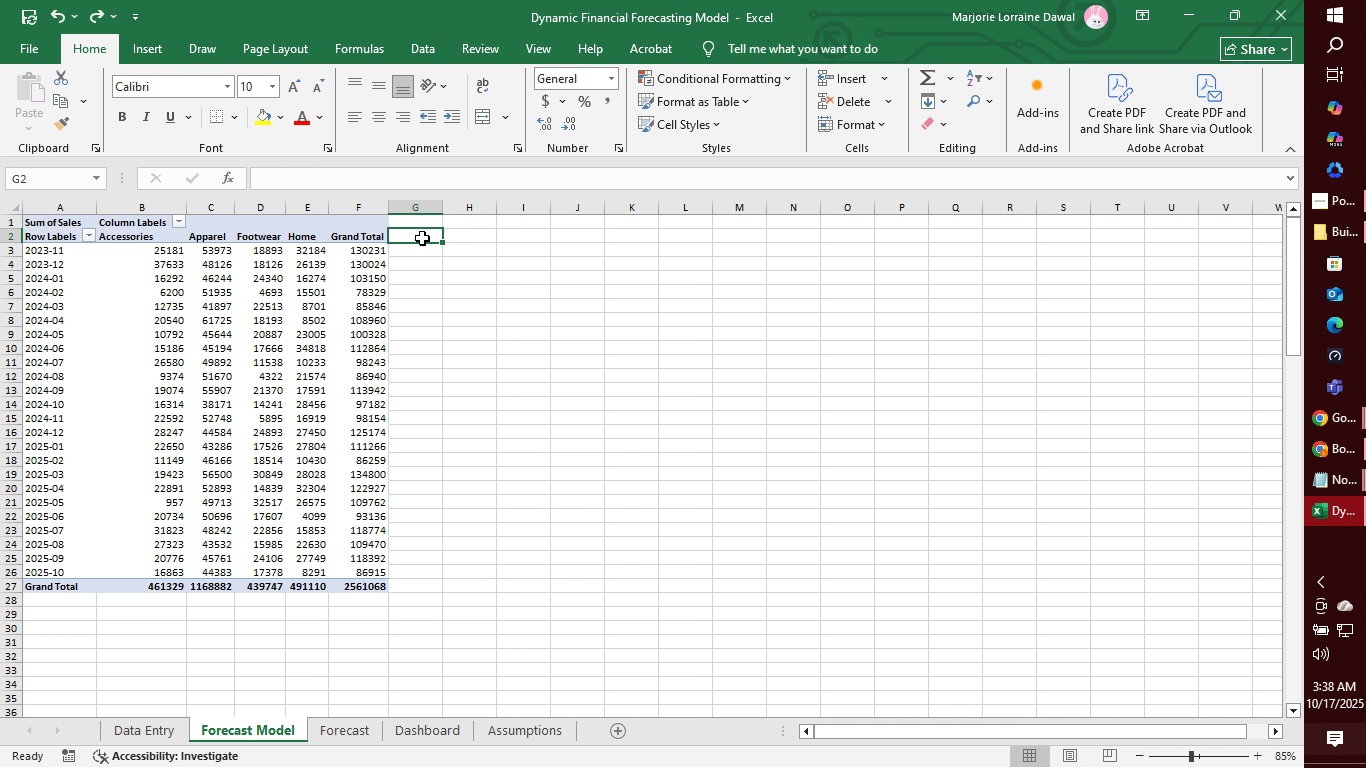 
left_click([449, 234])
 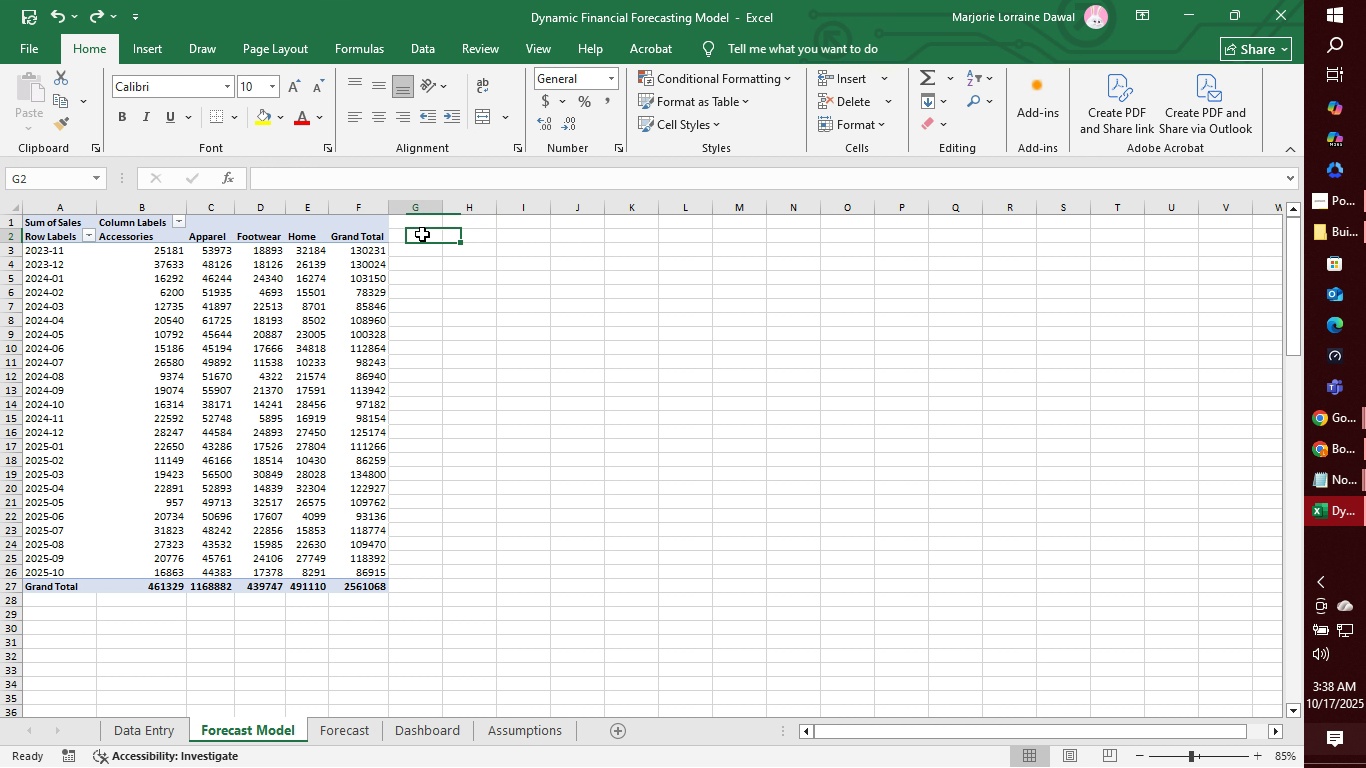 
left_click([422, 234])
 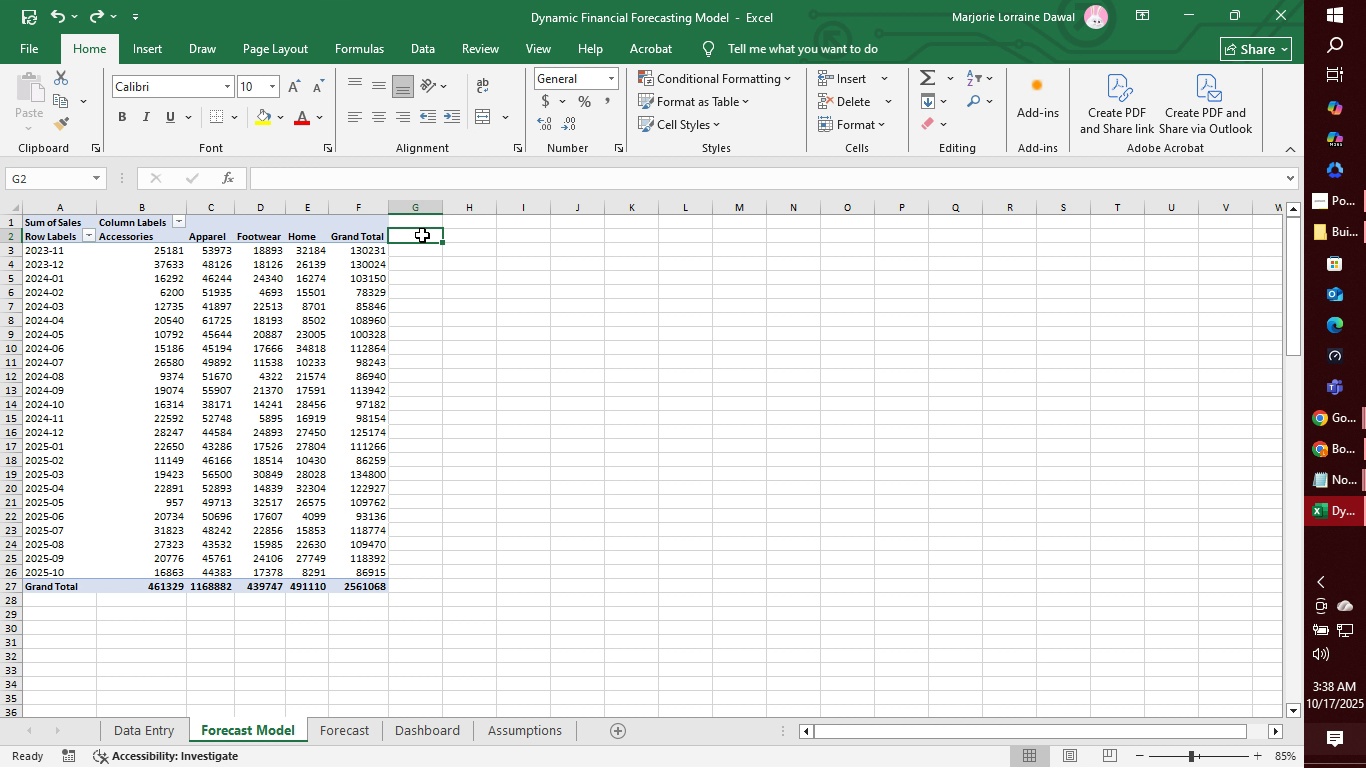 
wait(35.65)
 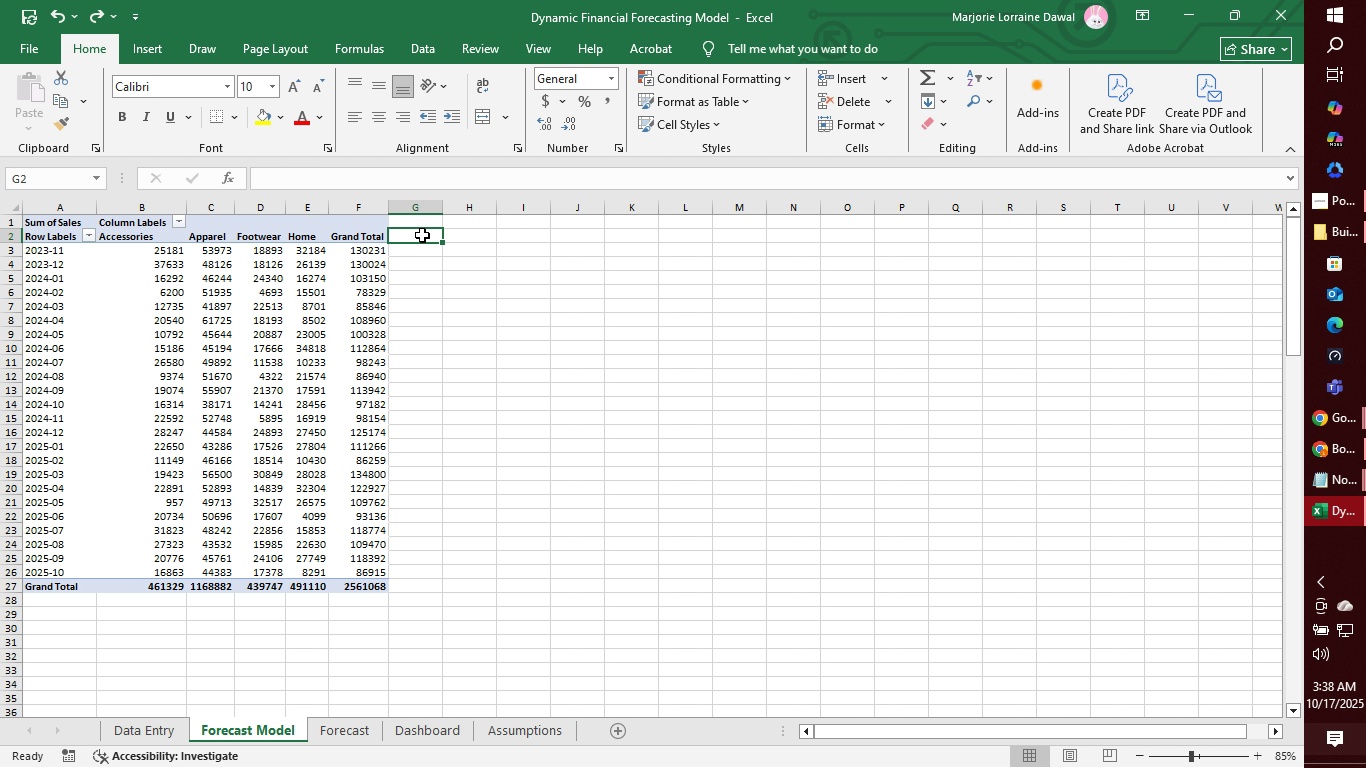 
left_click([348, 237])
 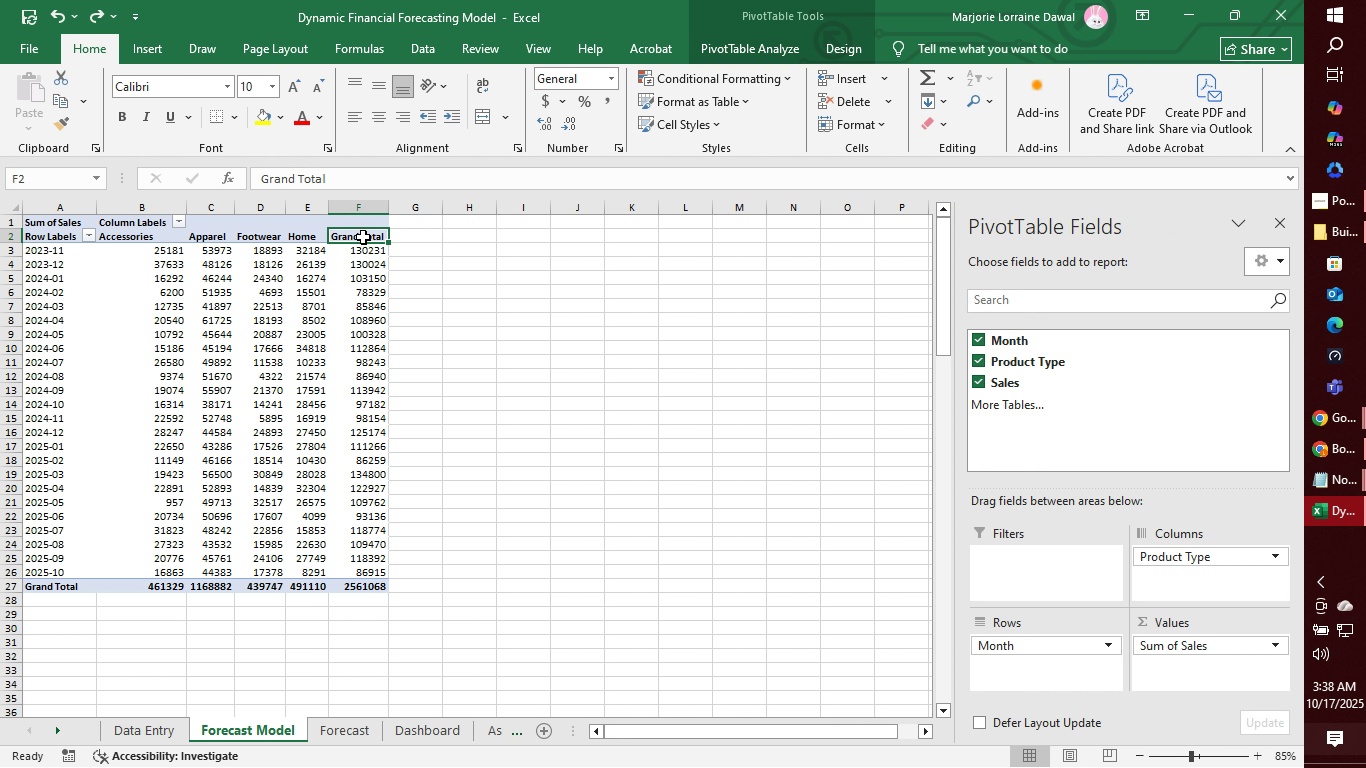 
left_click([363, 237])
 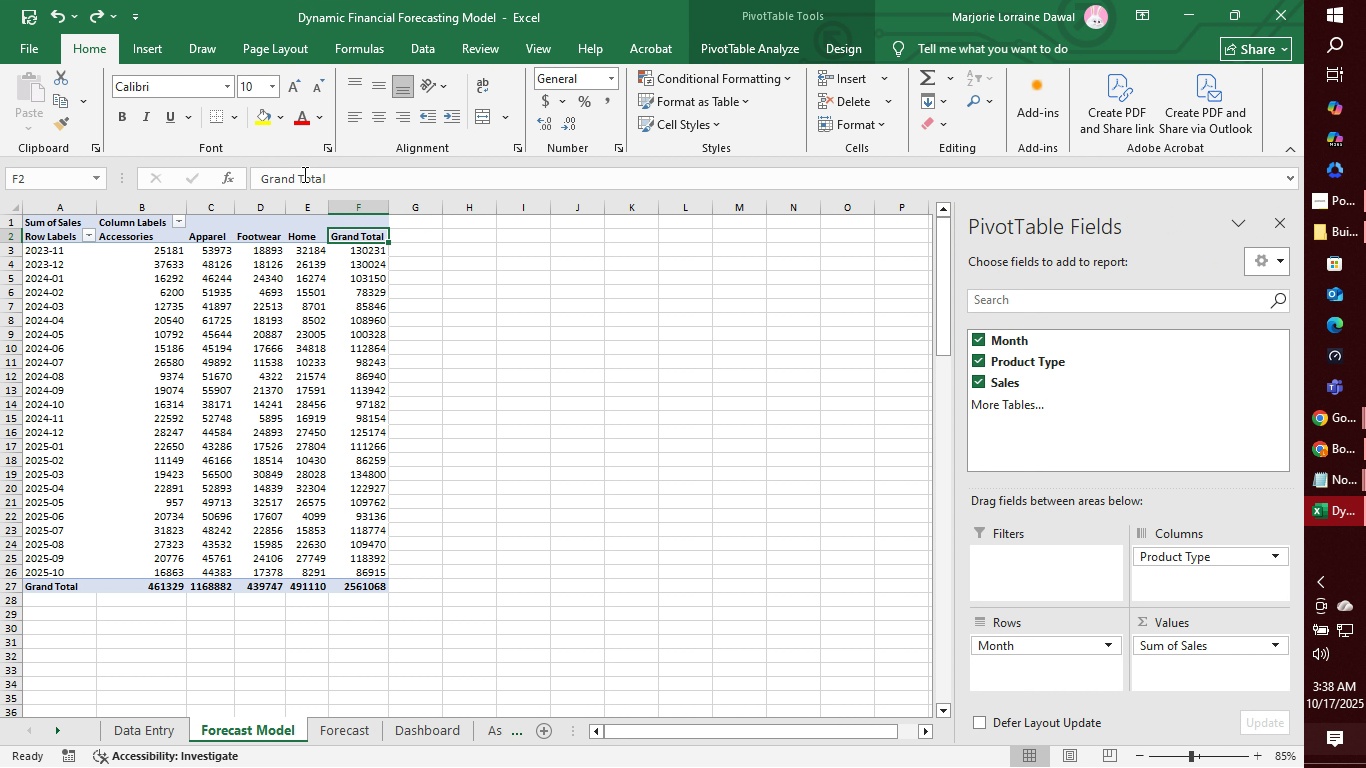 
left_click_drag(start_coordinate=[299, 176], to_coordinate=[255, 184])
 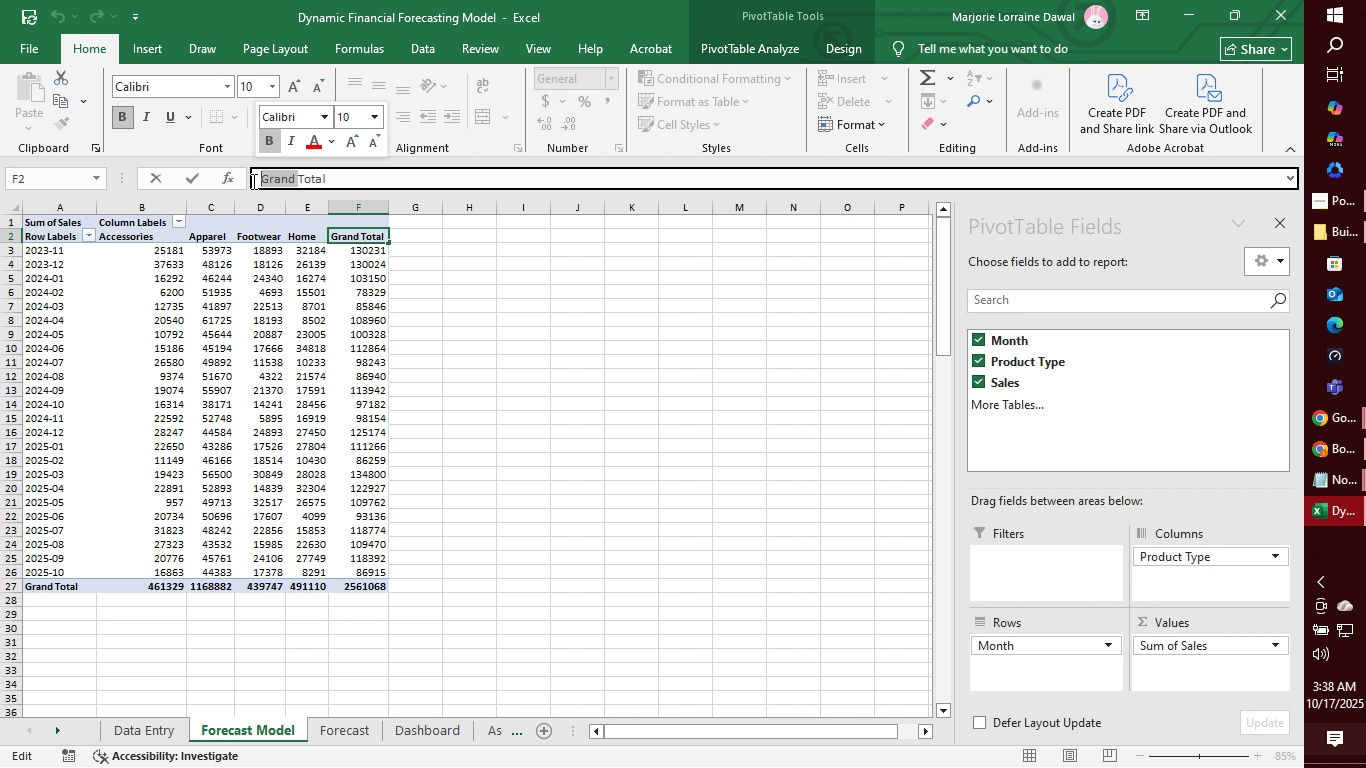 
key(Backspace)
 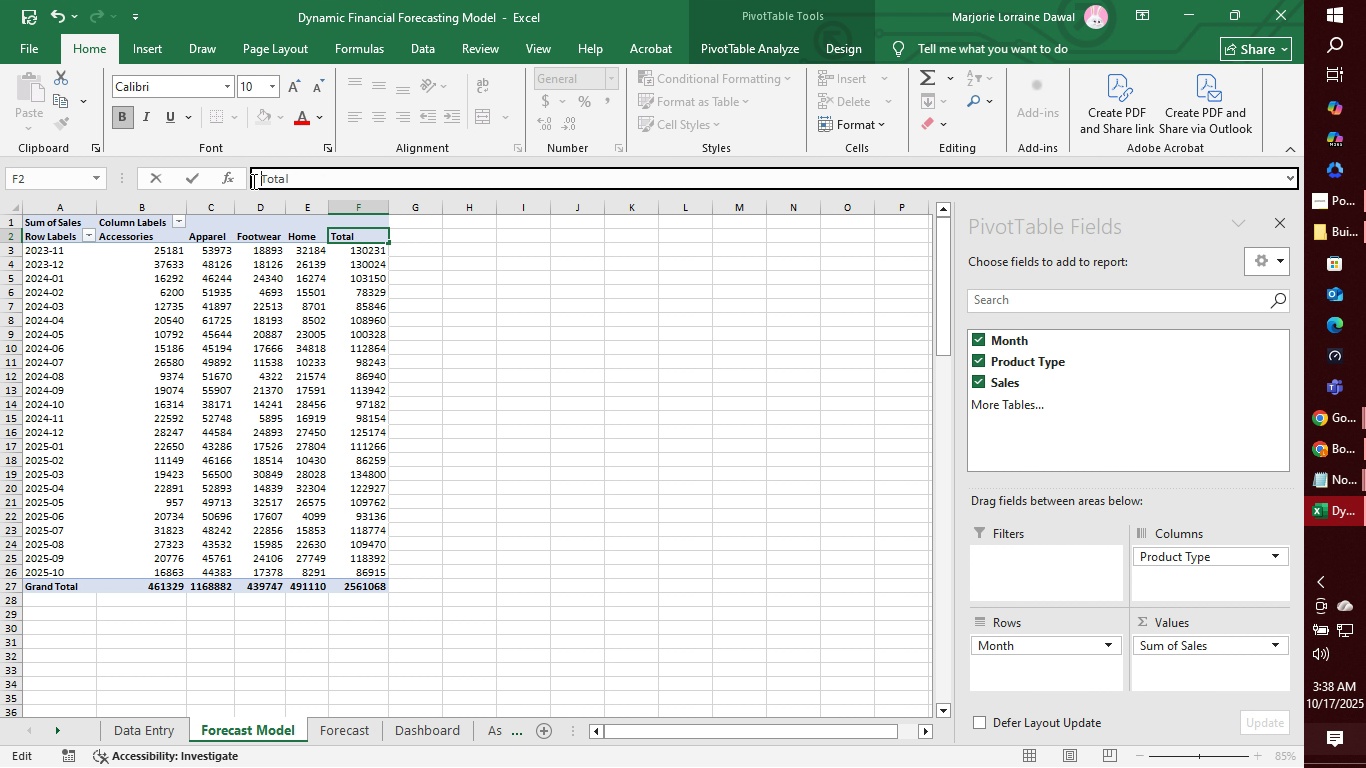 
key(ArrowRight)
 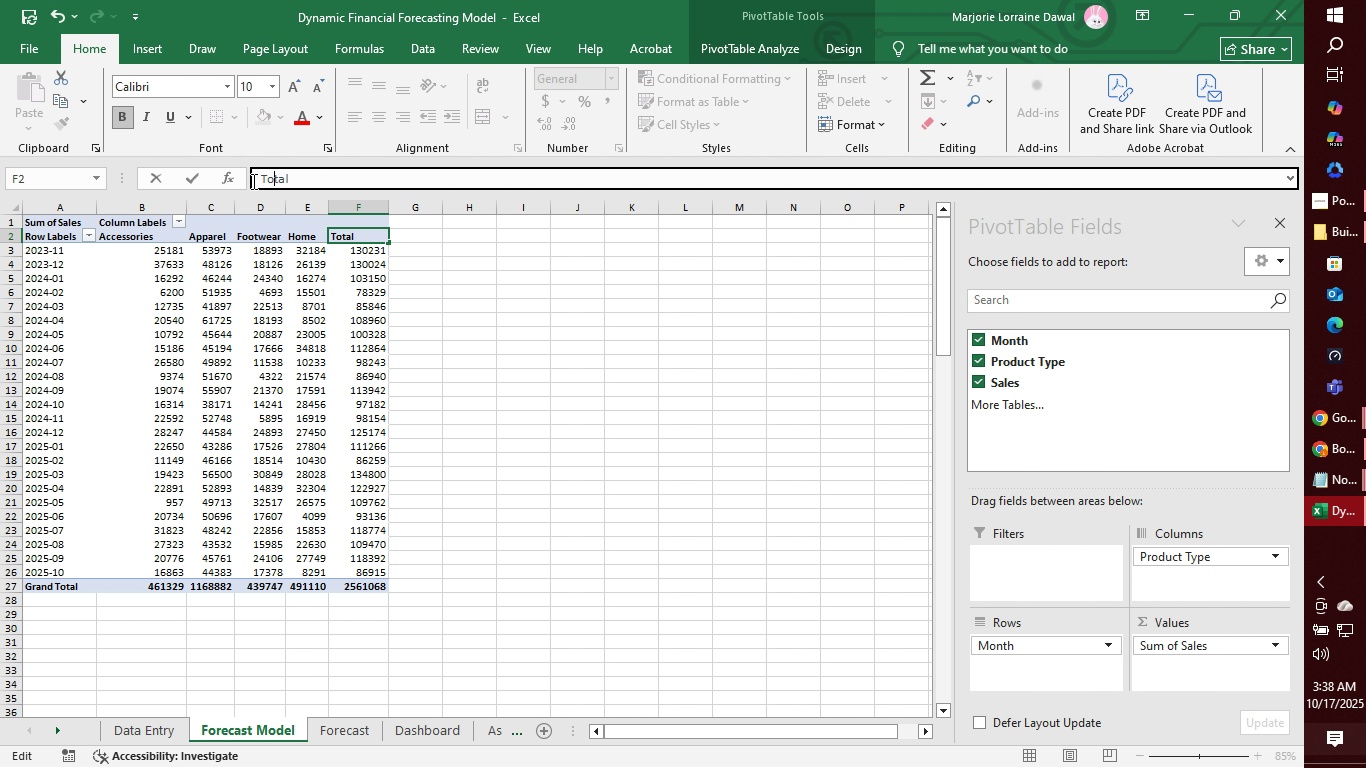 
key(ArrowRight)
 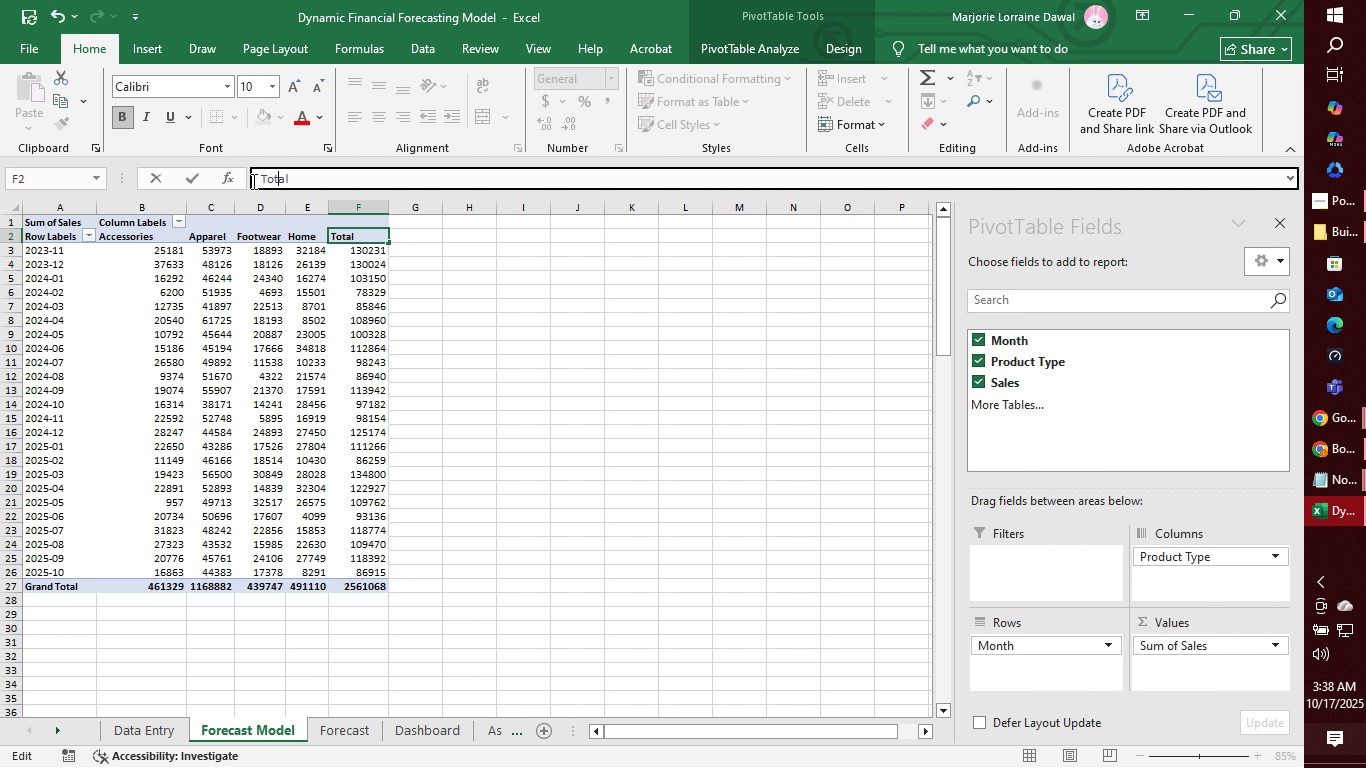 
key(ArrowRight)
 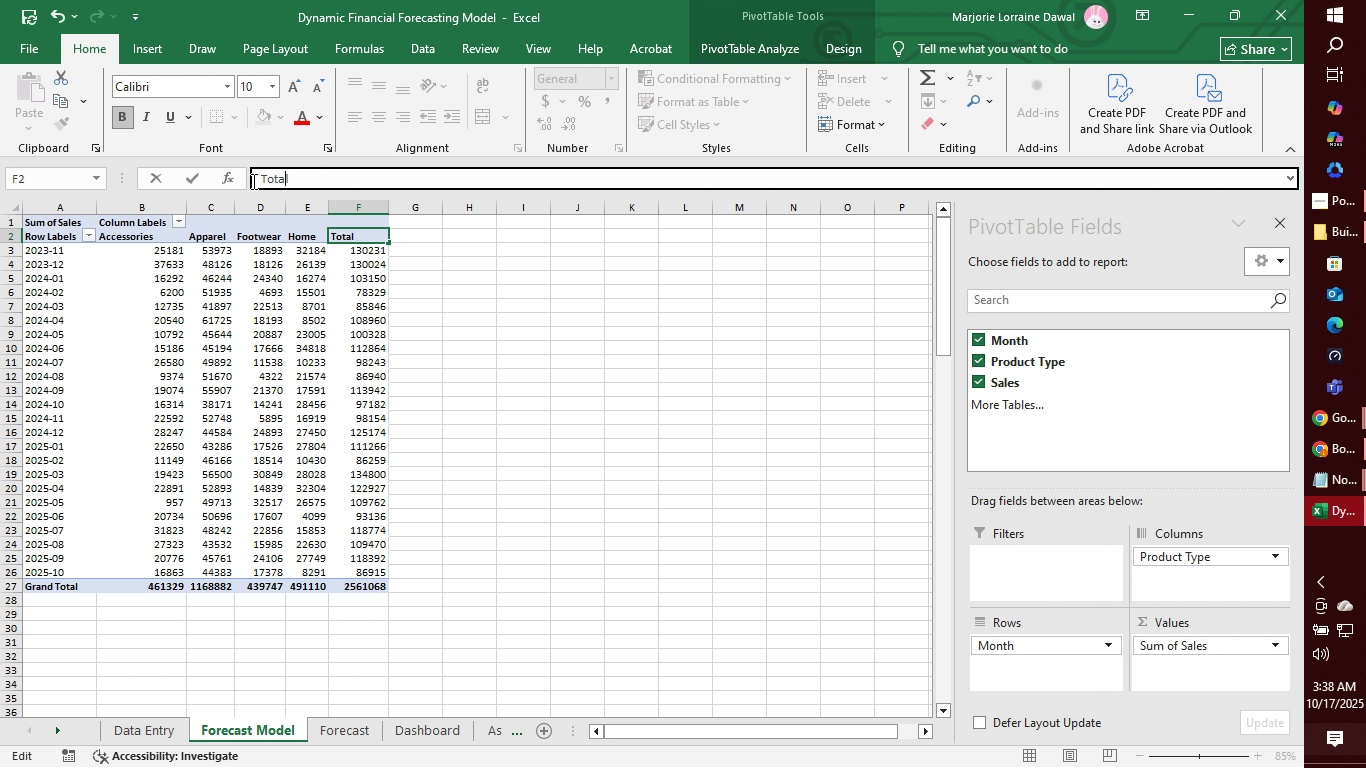 
key(ArrowRight)
 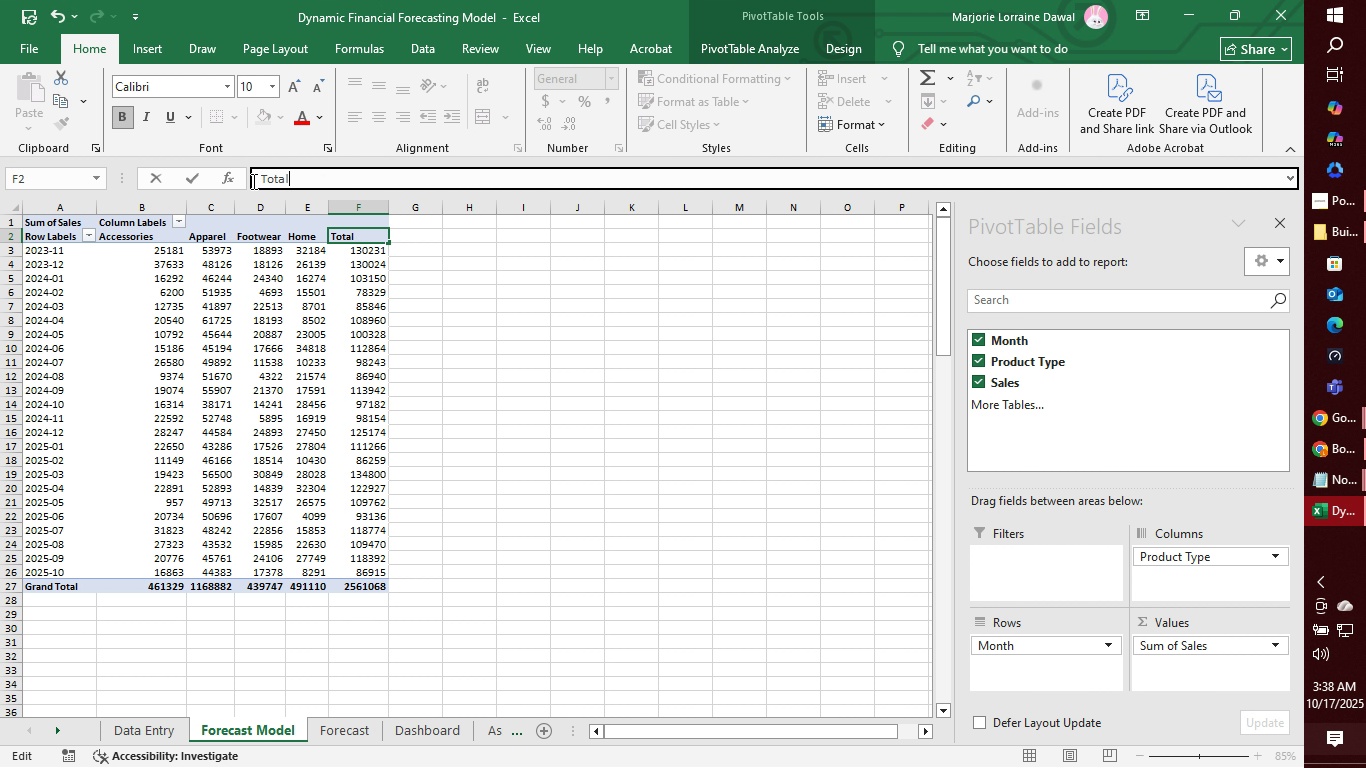 
key(ArrowRight)
 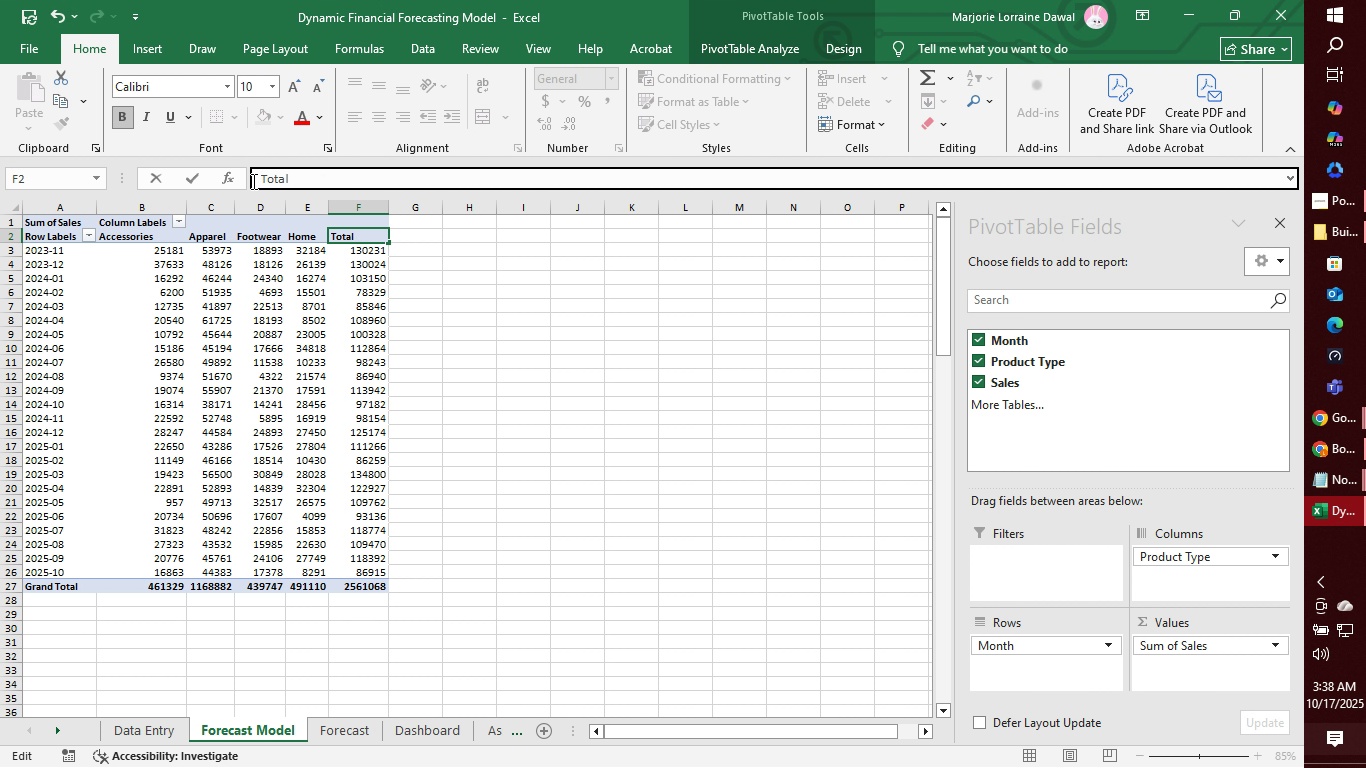 
type(Sales)
 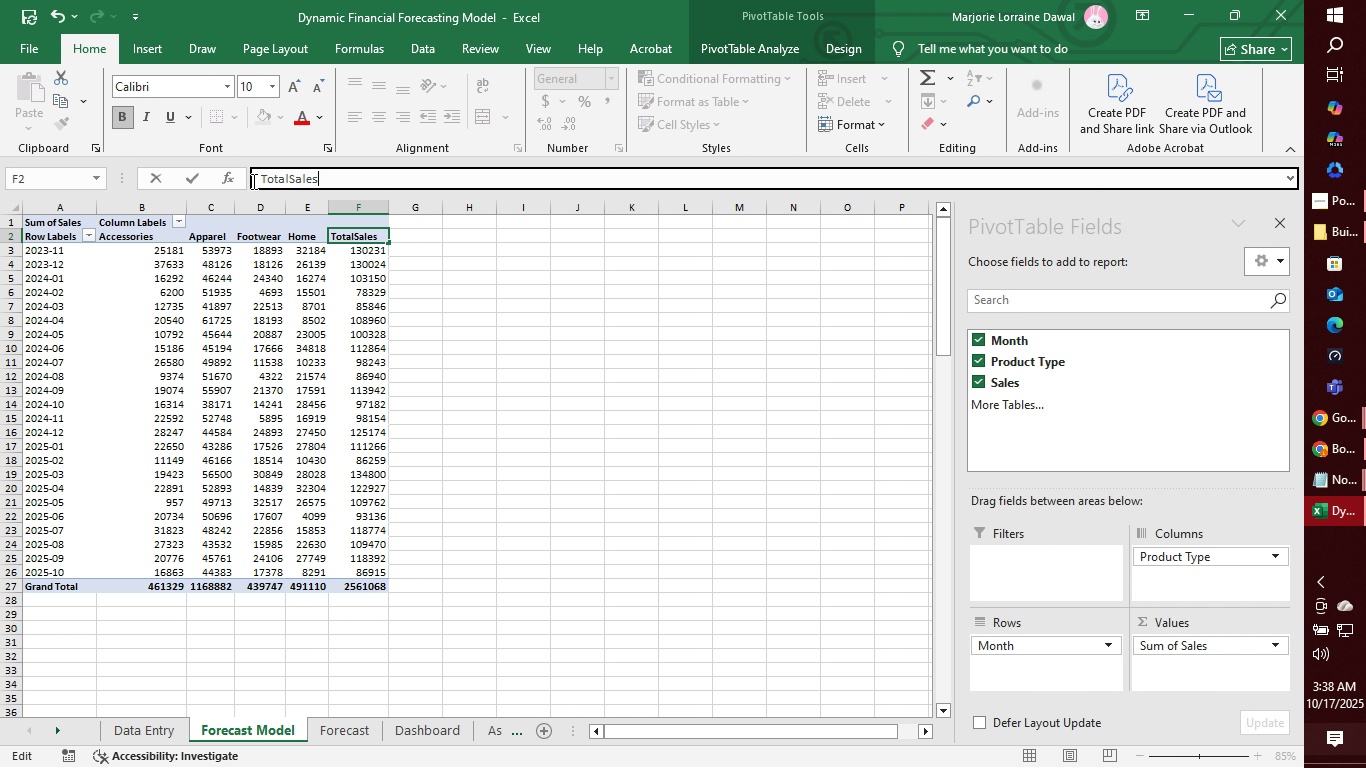 
key(Enter)
 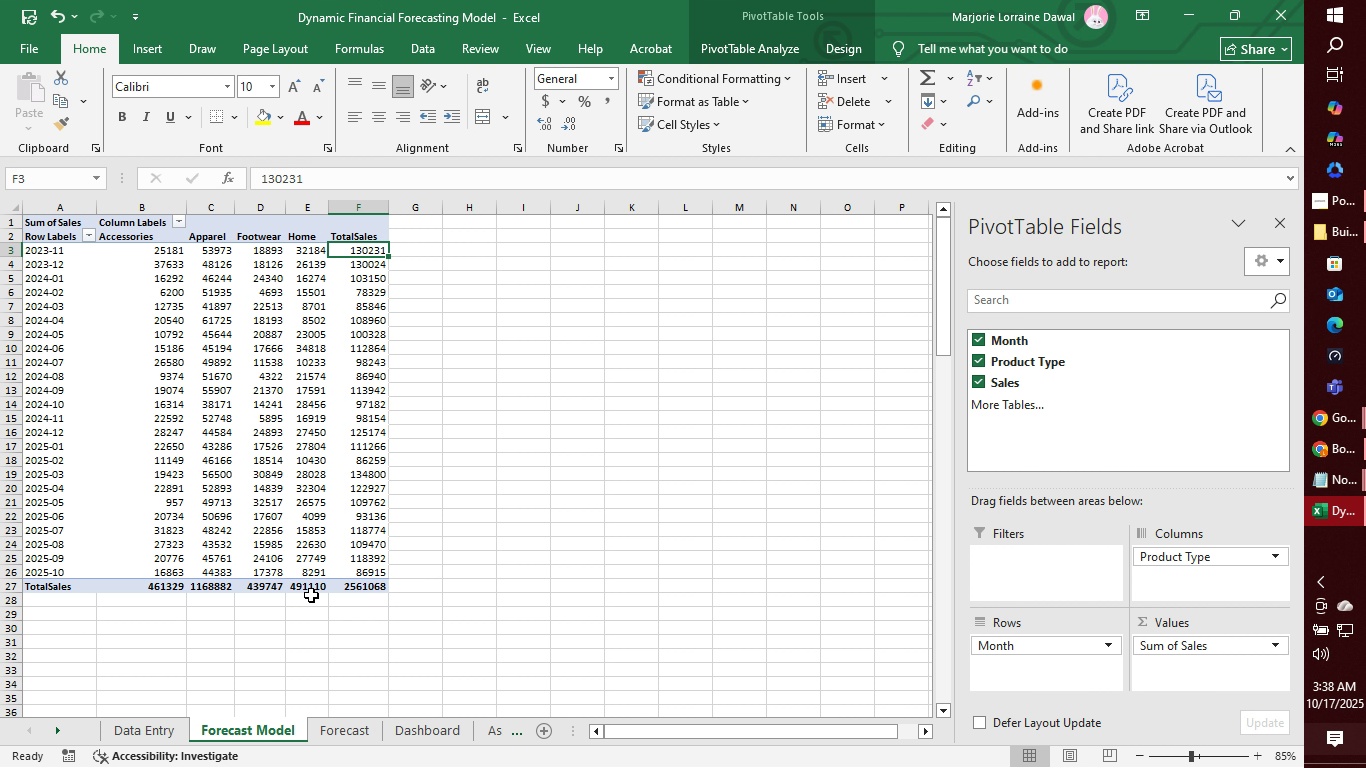 
wait(5.87)
 